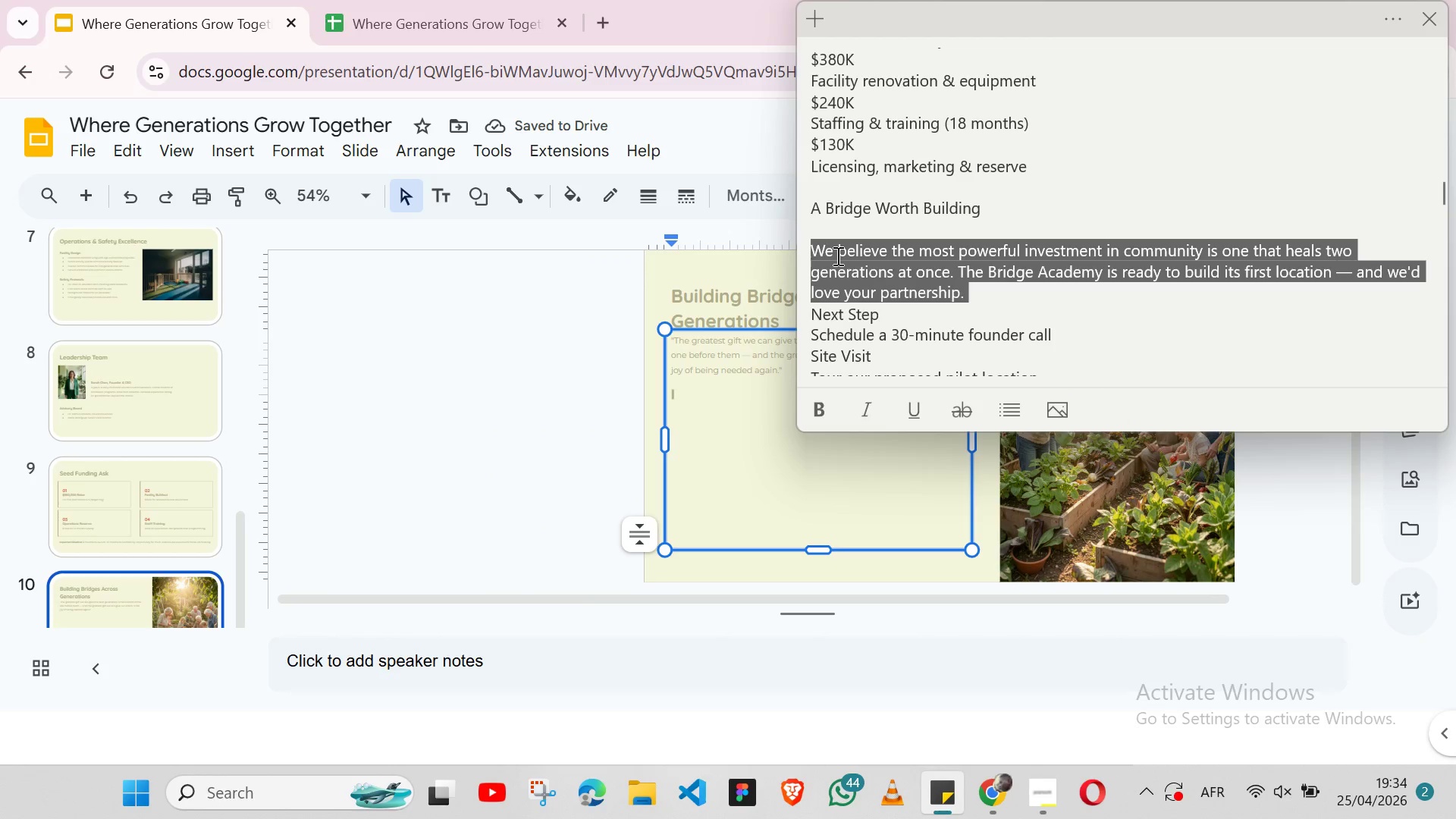 
triple_click([836, 256])
 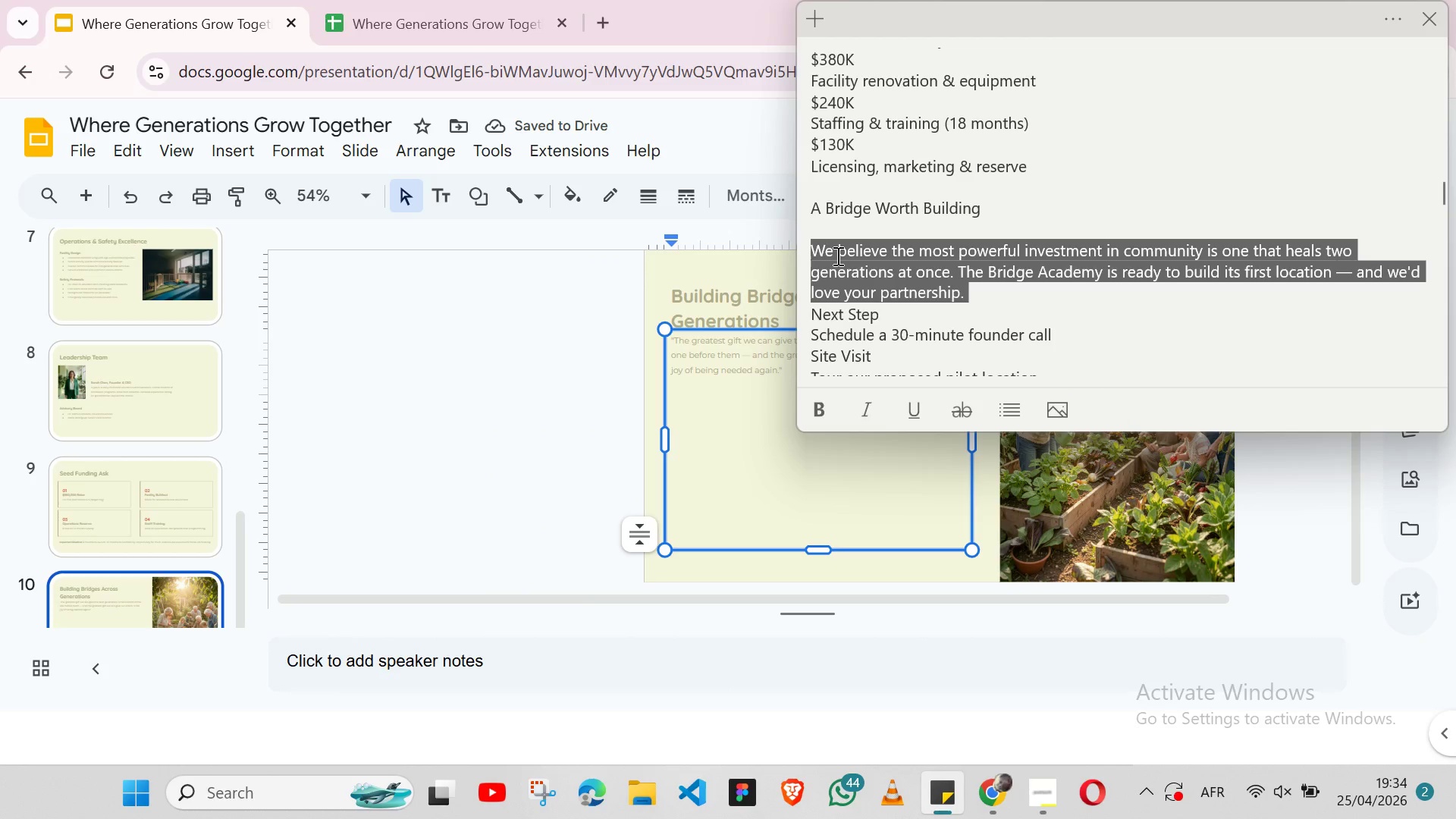 
key(Shift+ShiftLeft)
 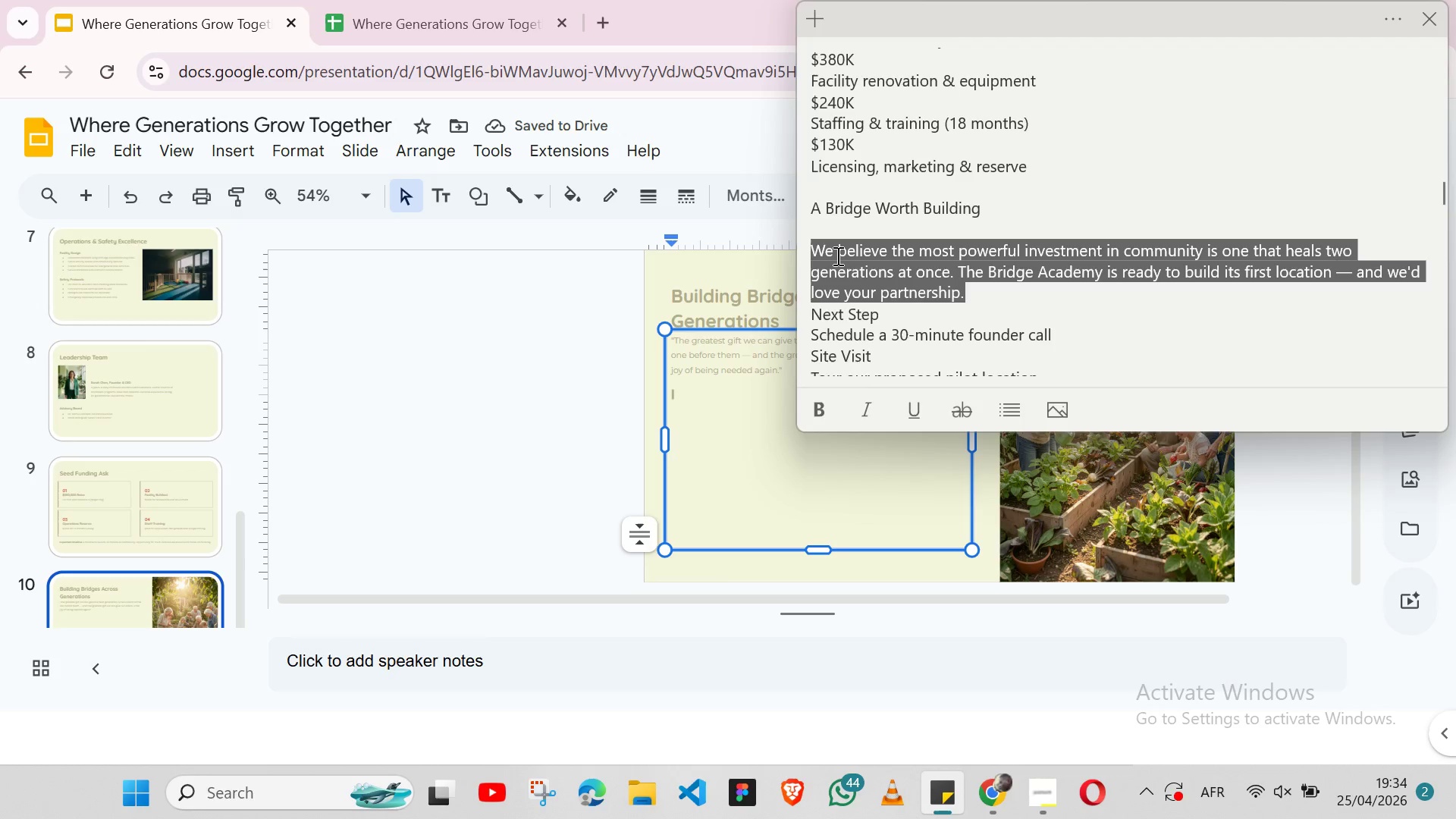 
key(Shift+ArrowLeft)
 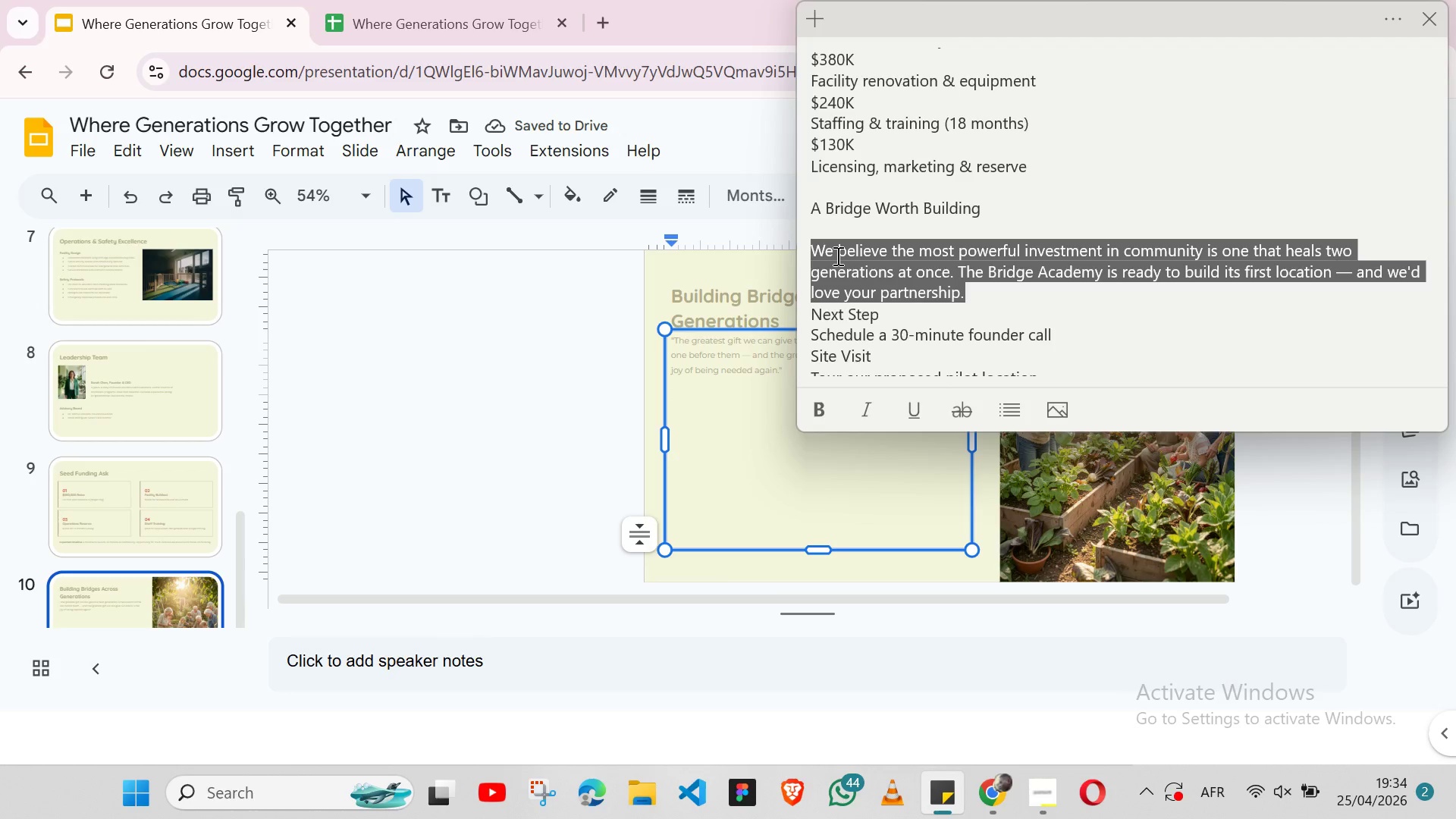 
key(Control+X)
 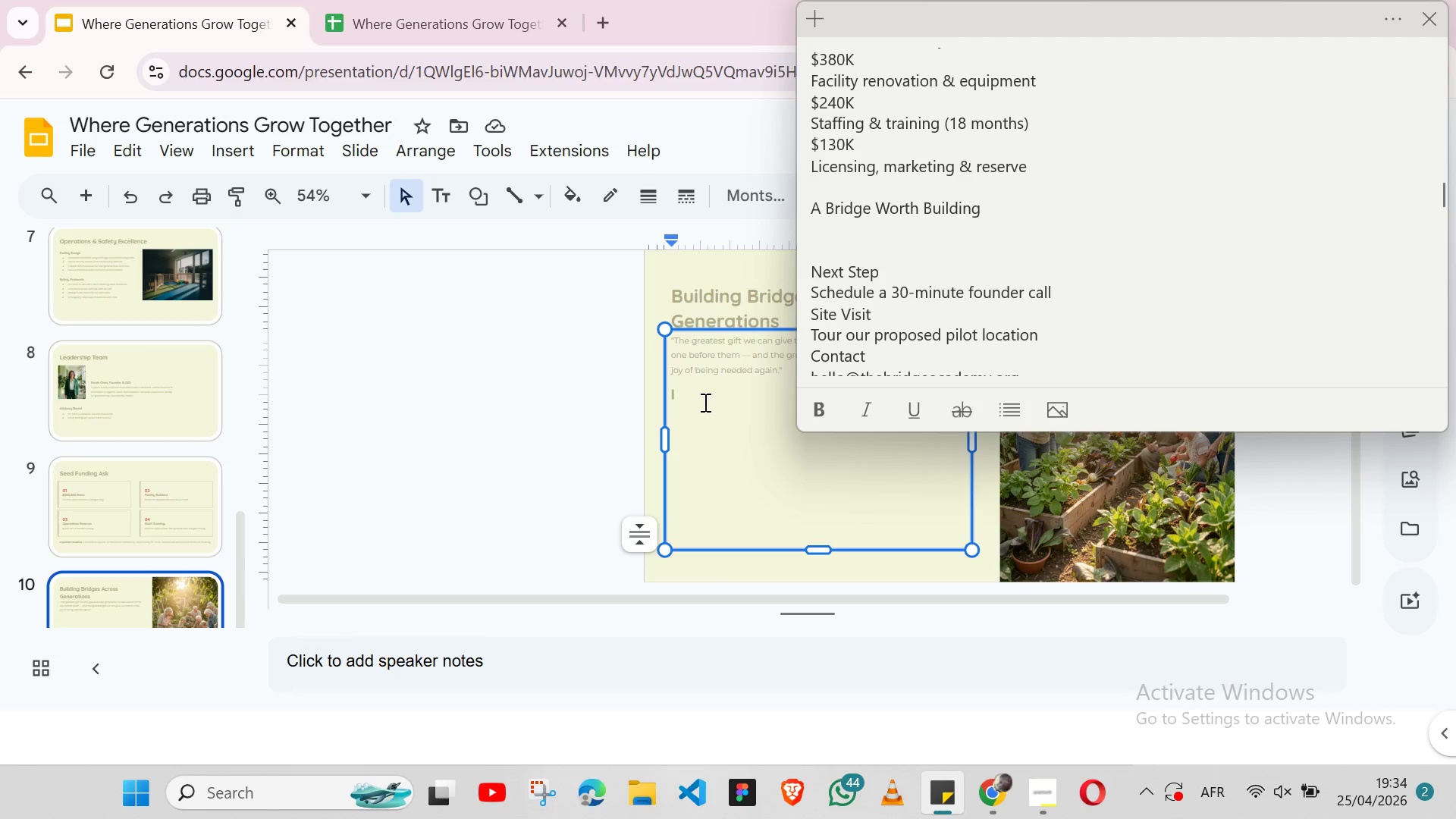 
key(Alt+Tab)
 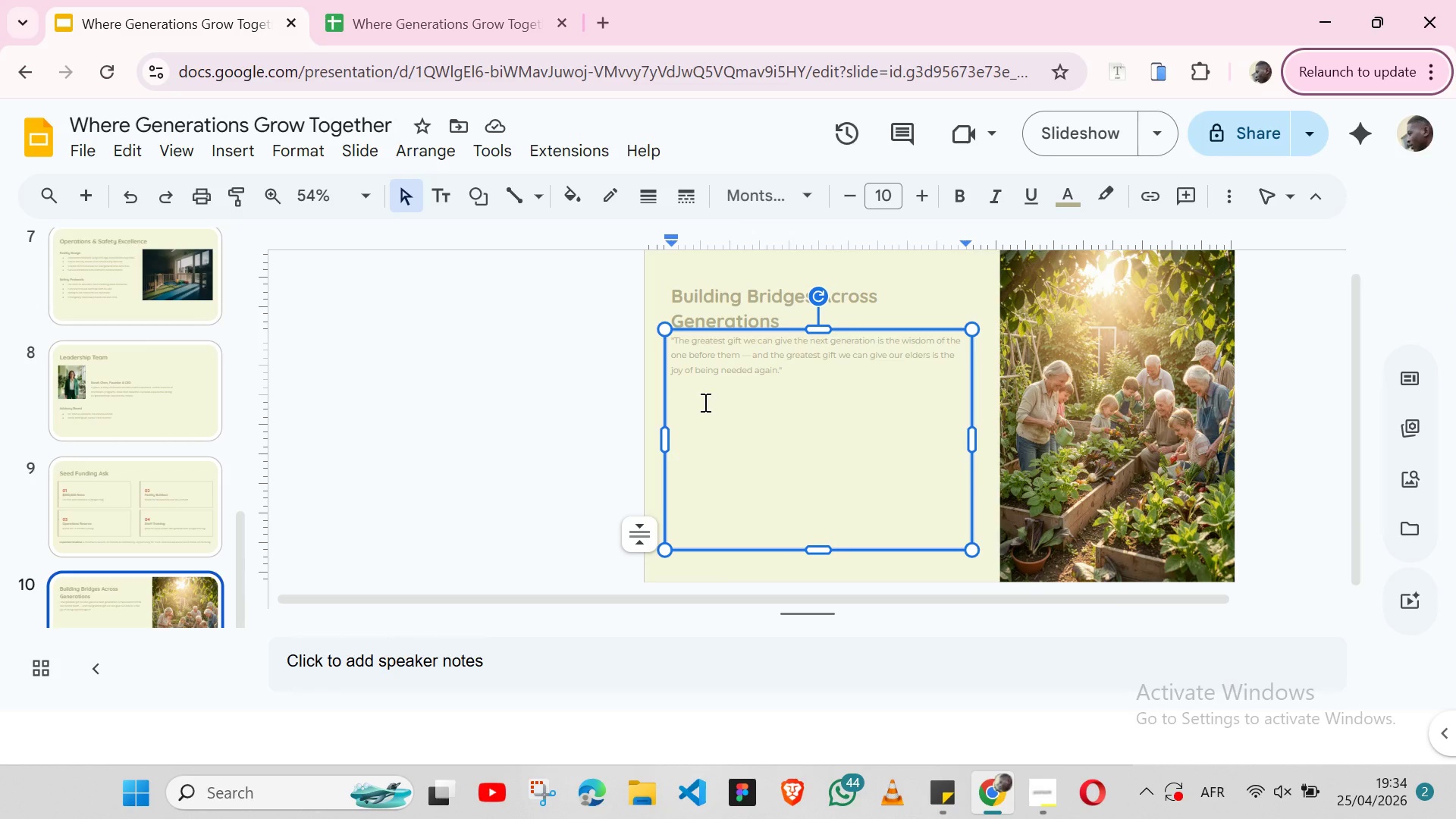 
key(Control+V)
 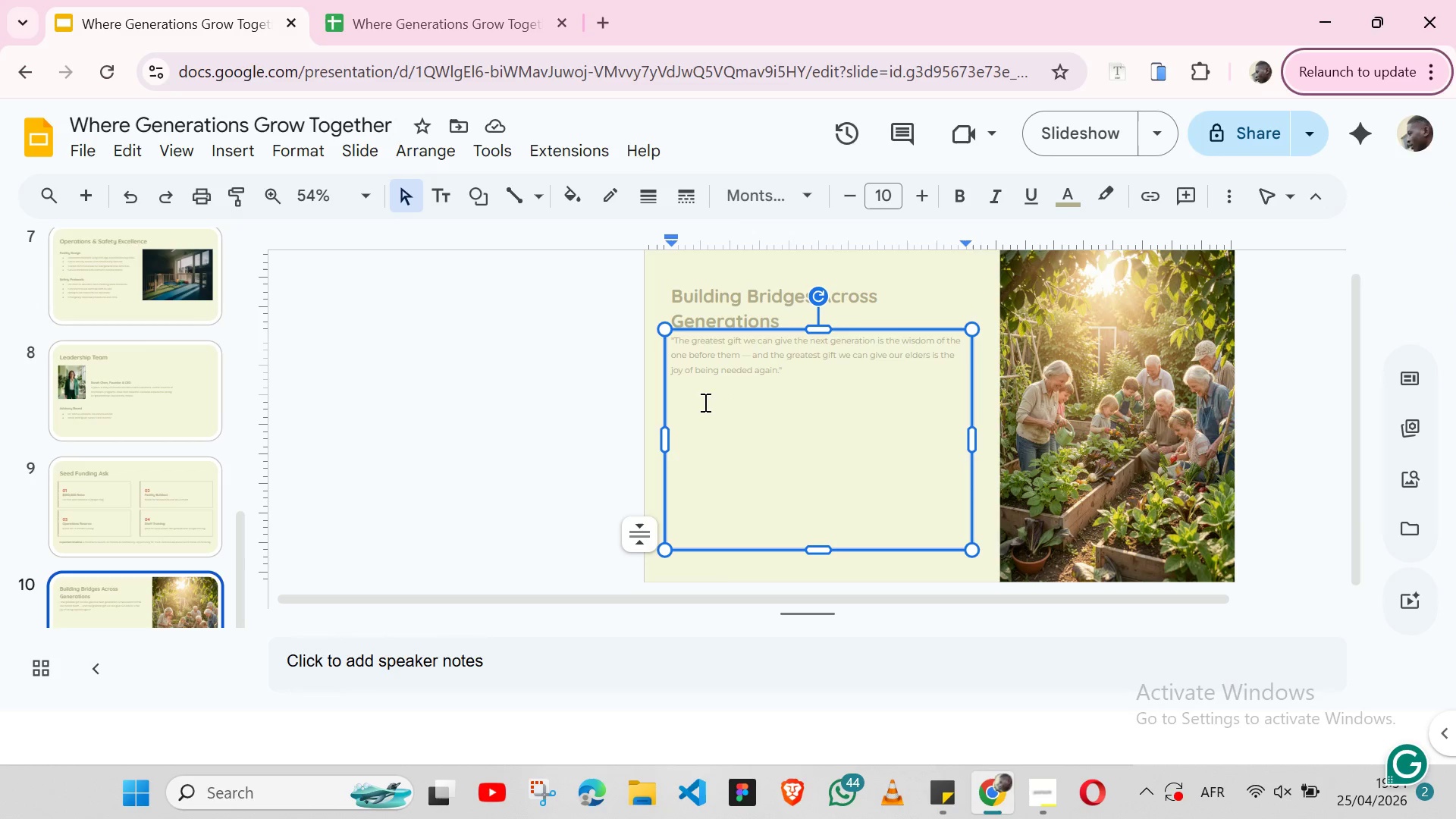 
left_click([704, 402])
 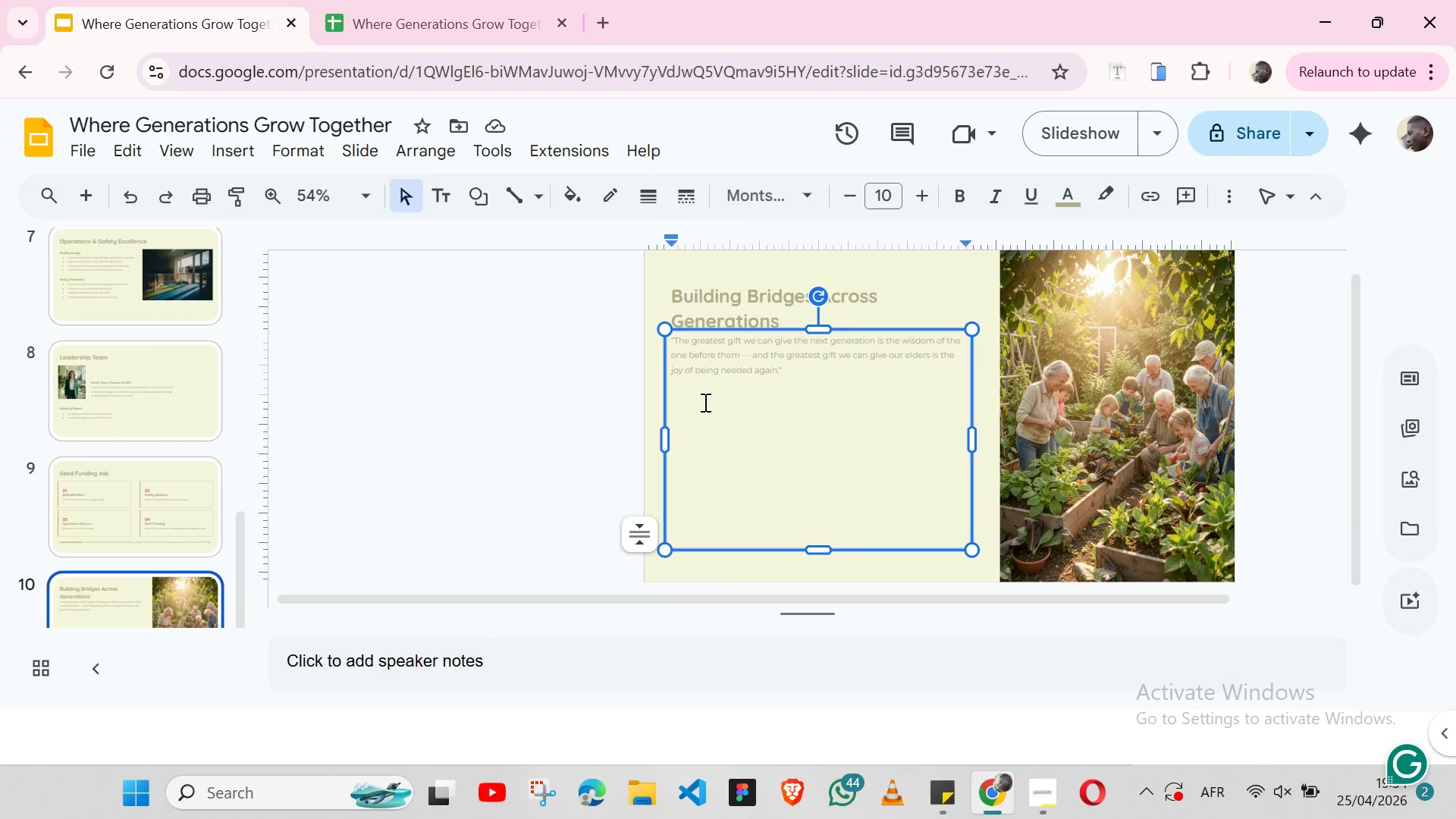 
key(Control+ControlLeft)
 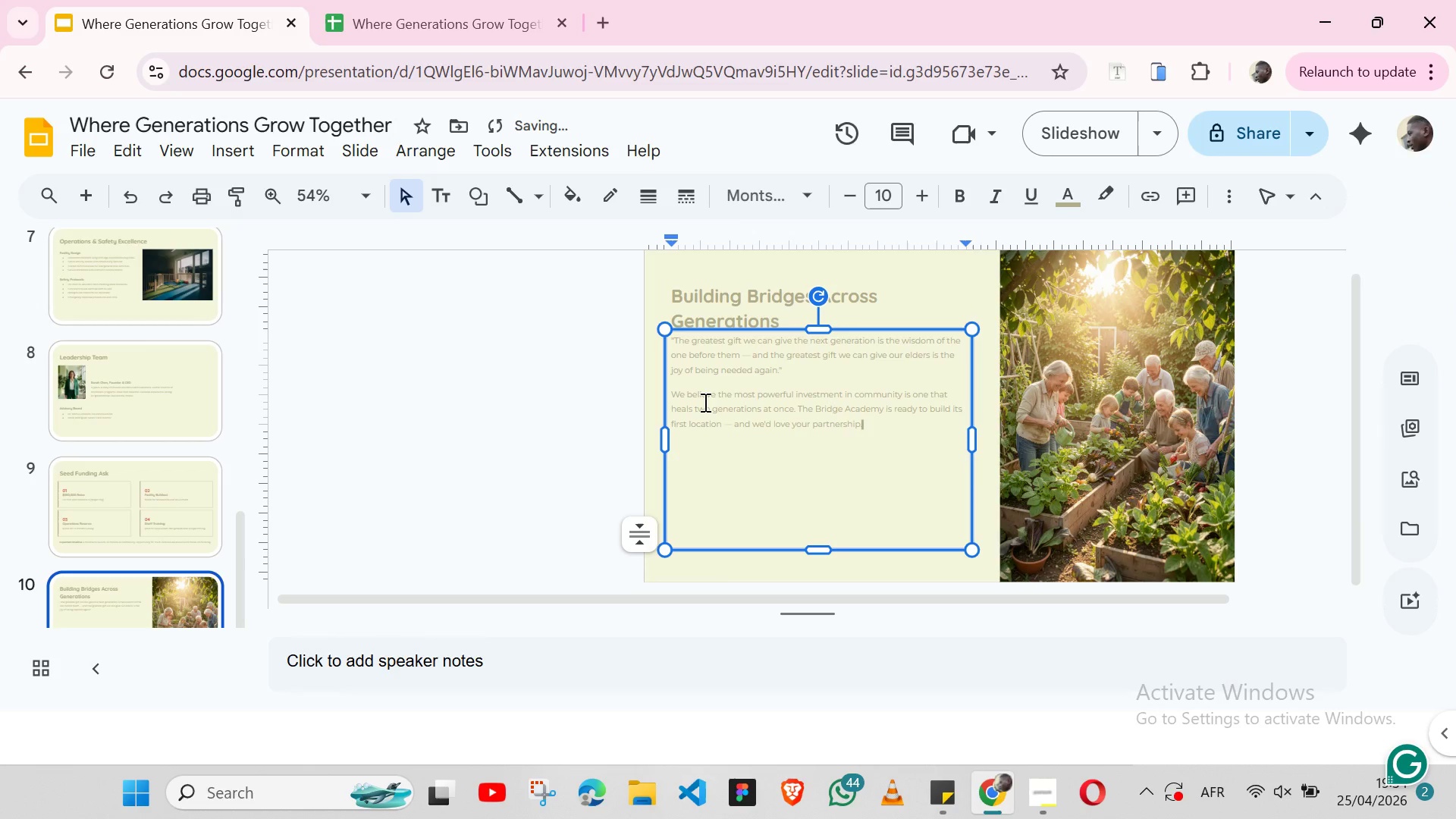 
key(Control+V)
 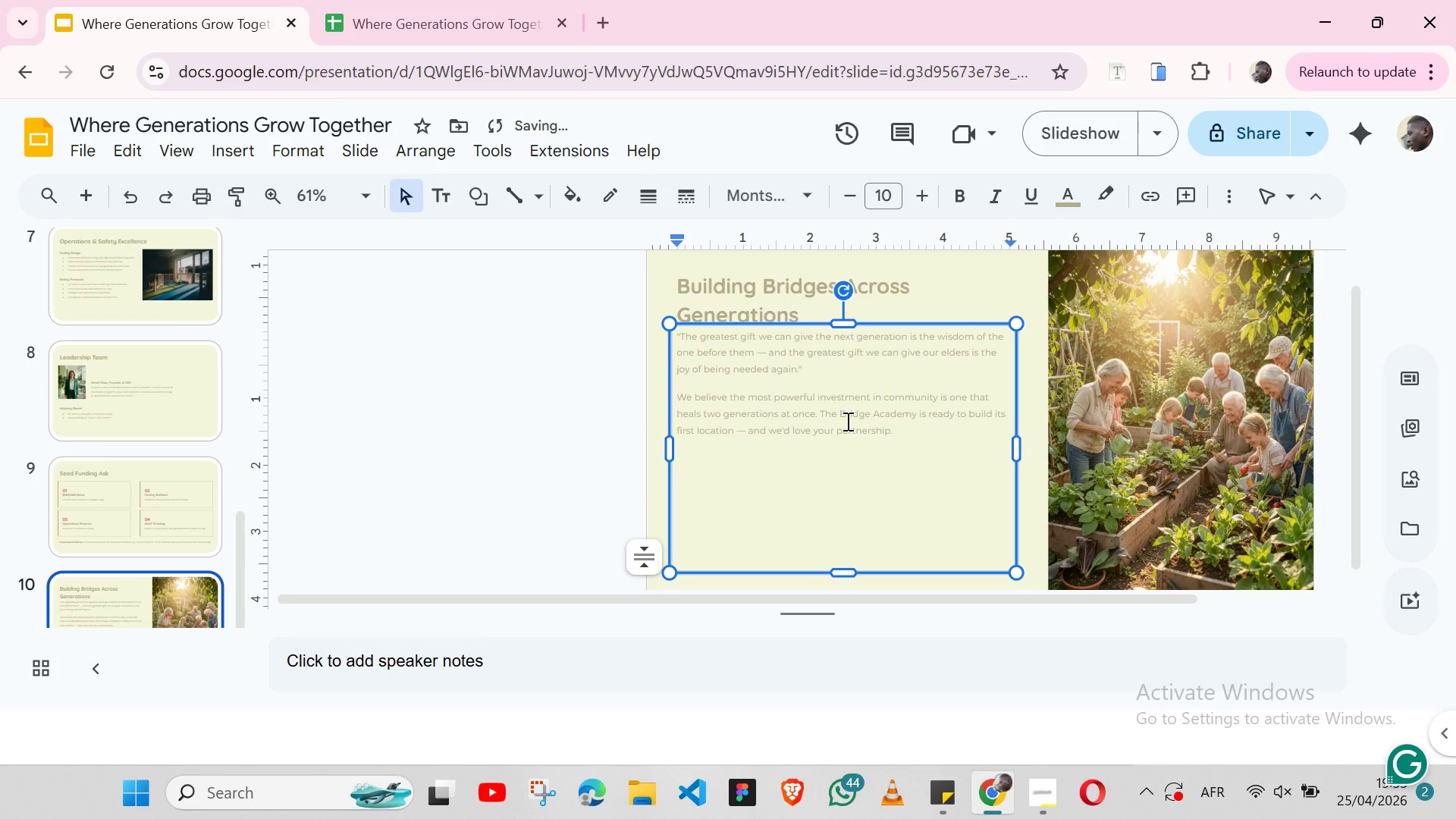 
double_click([689, 340])
 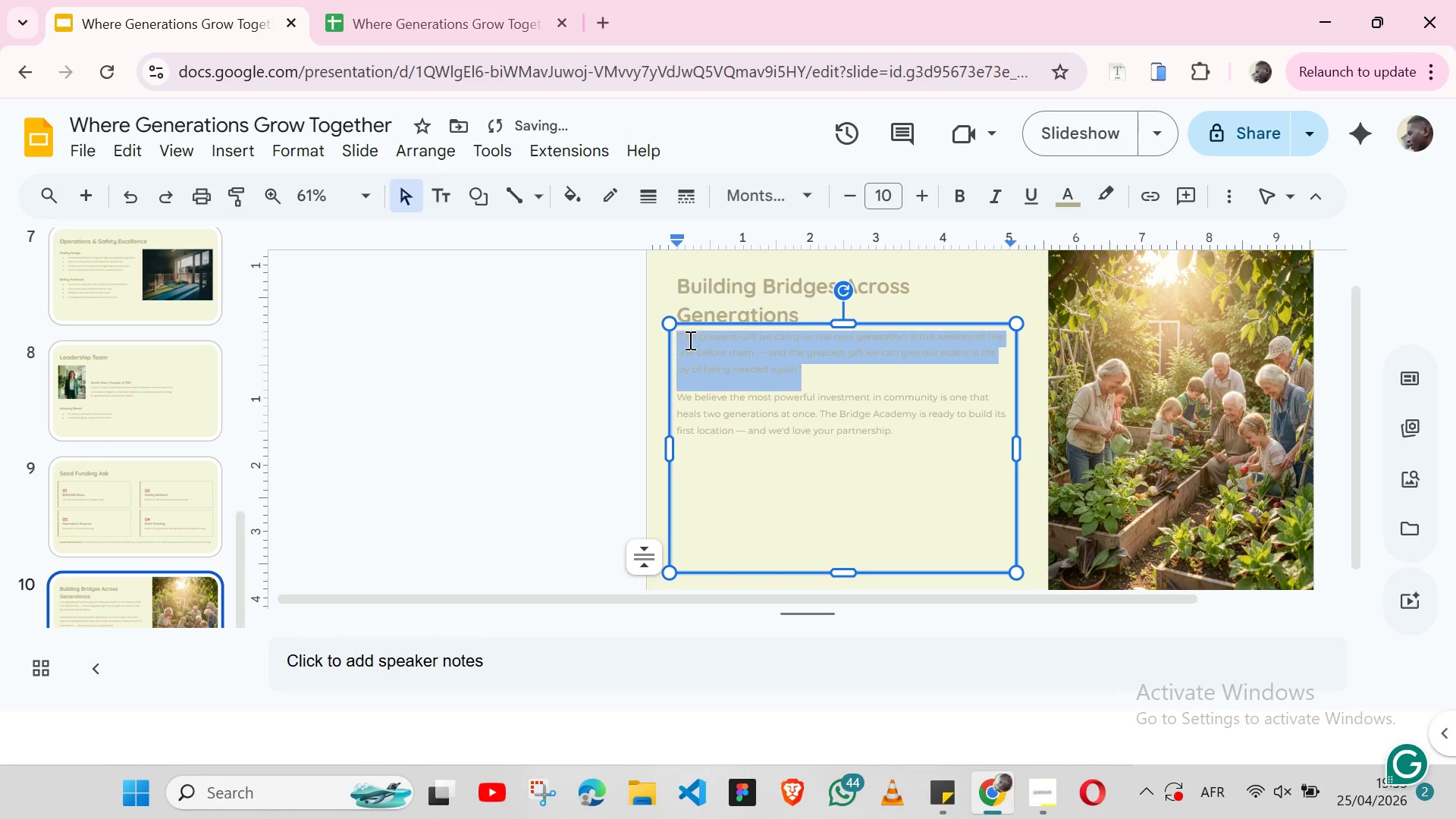 
triple_click([689, 340])
 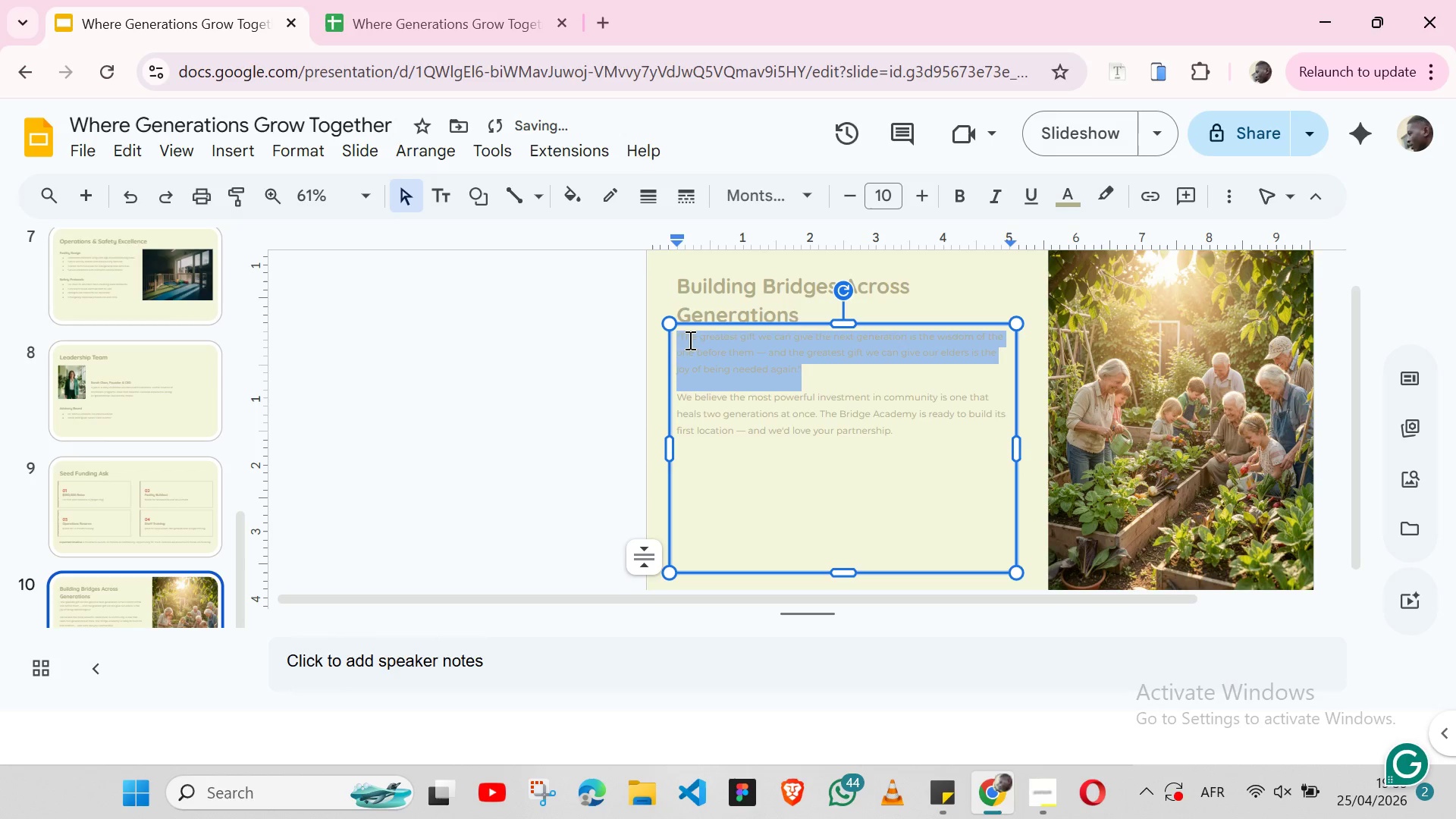 
key(Shift+ArrowLeft)
 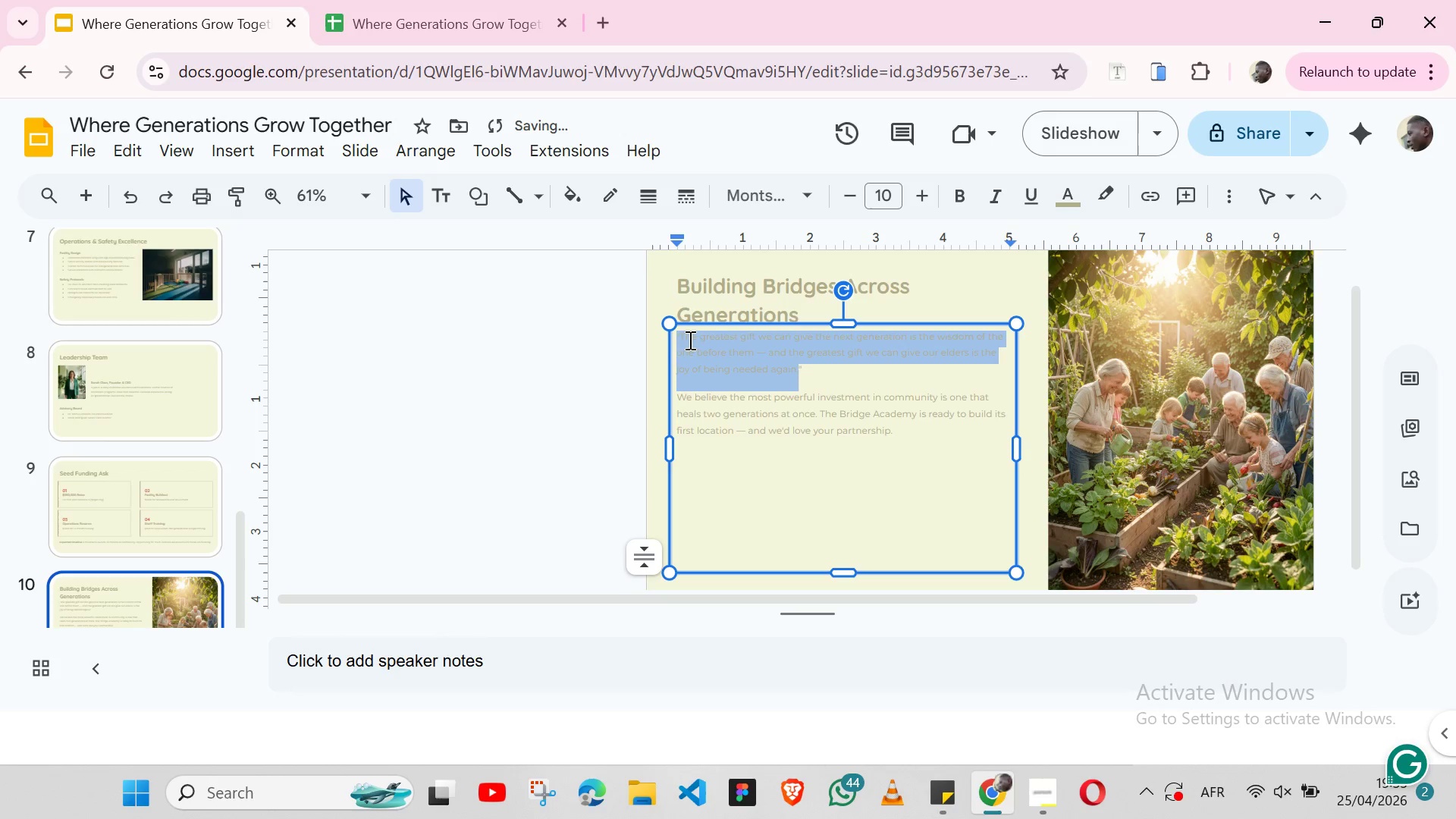 
key(Control+I)
 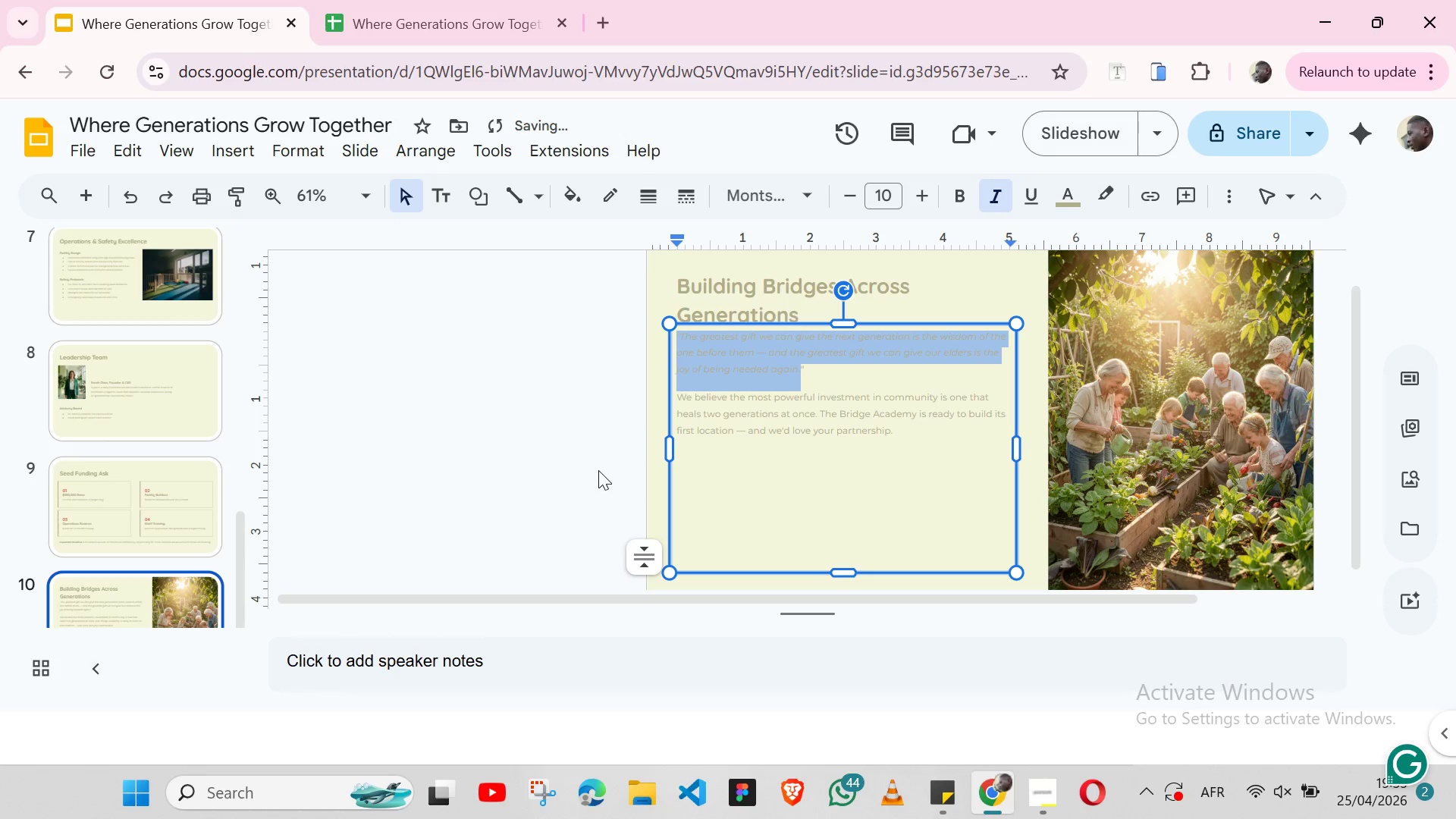 
left_click([598, 470])
 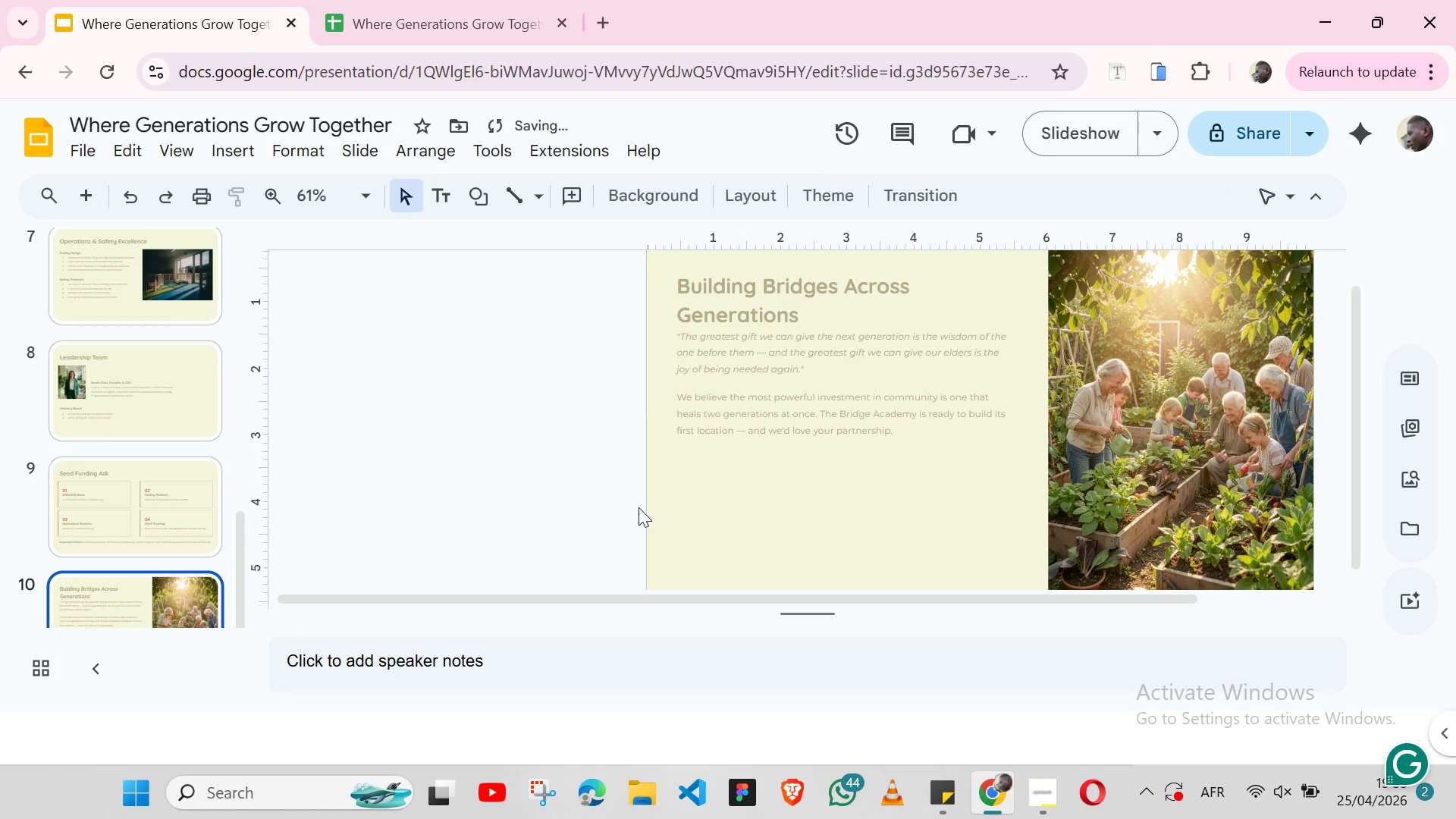 
left_click([676, 495])
 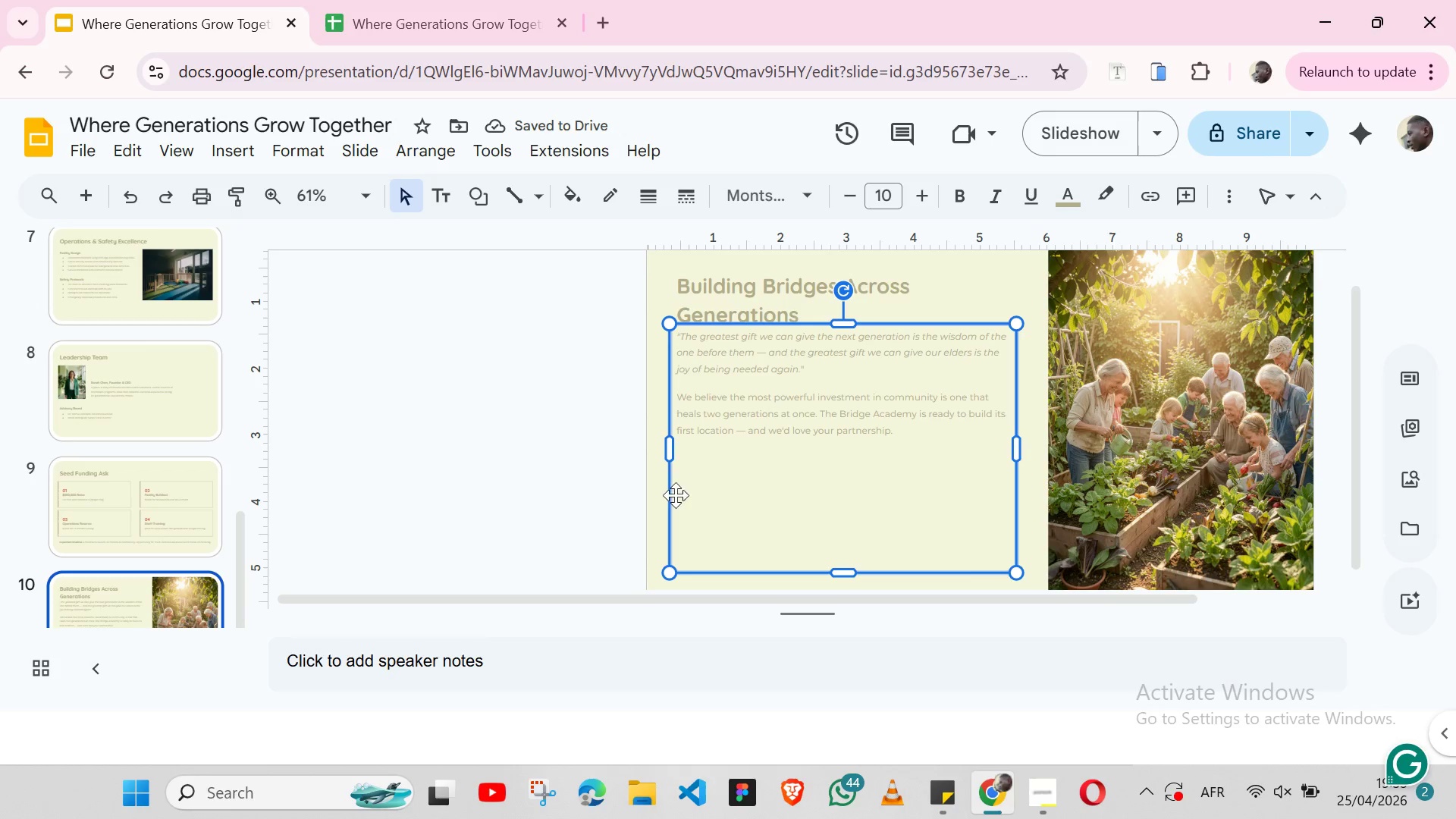 
key(Shift+ArrowDown)
 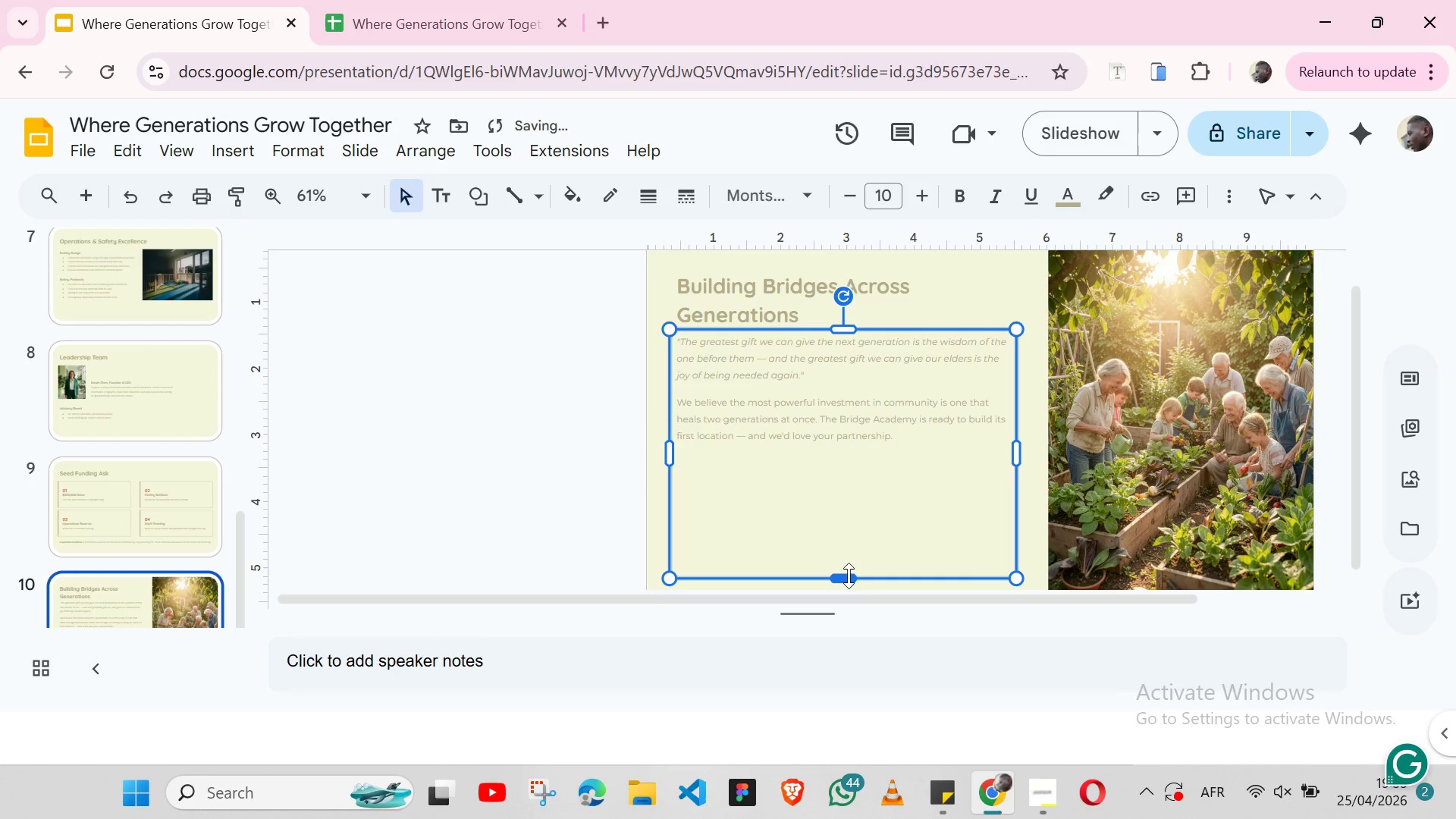 
left_click_drag(start_coordinate=[849, 576], to_coordinate=[843, 457])
 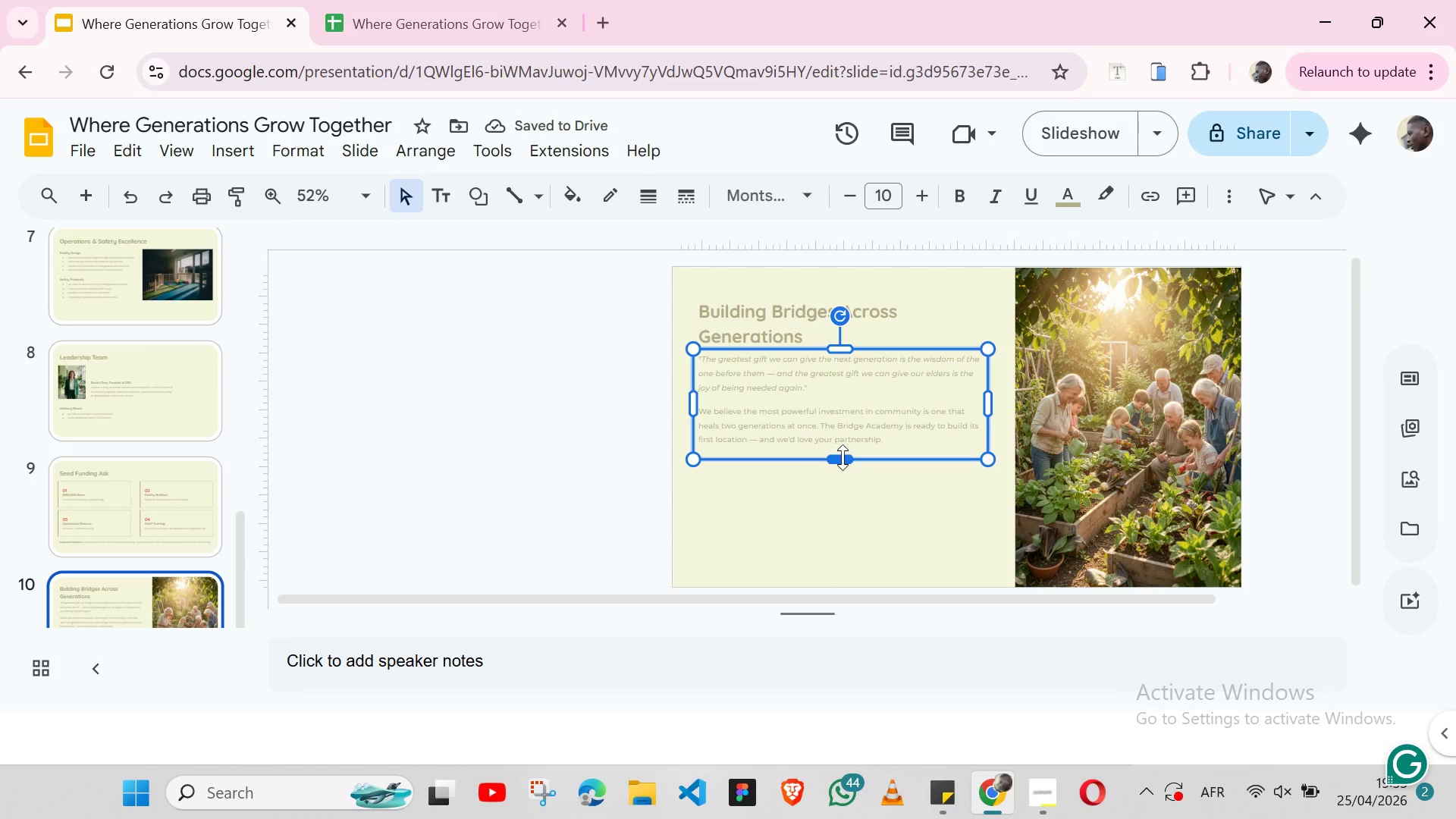 
left_click([518, 489])
 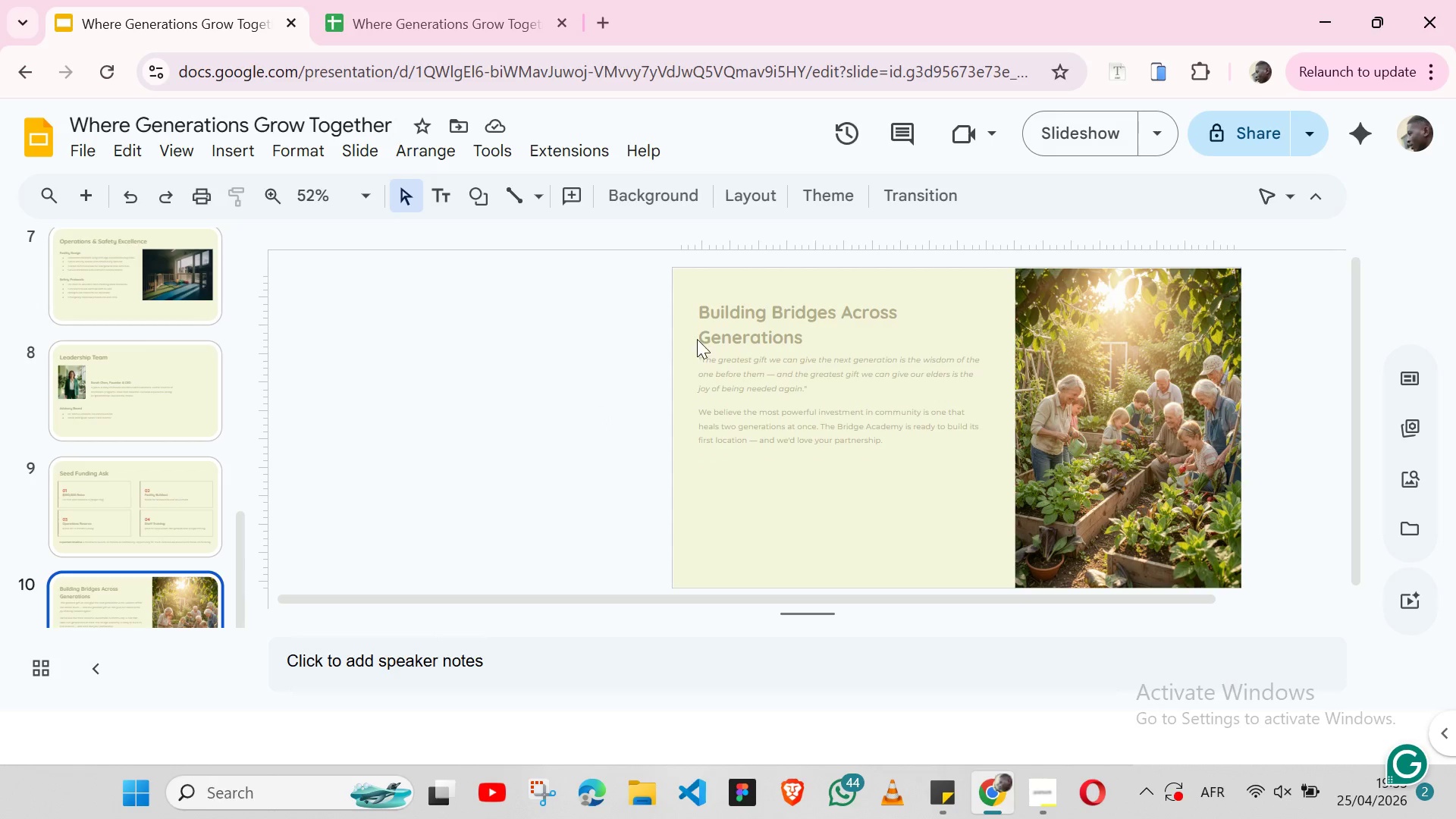 
wait(6.97)
 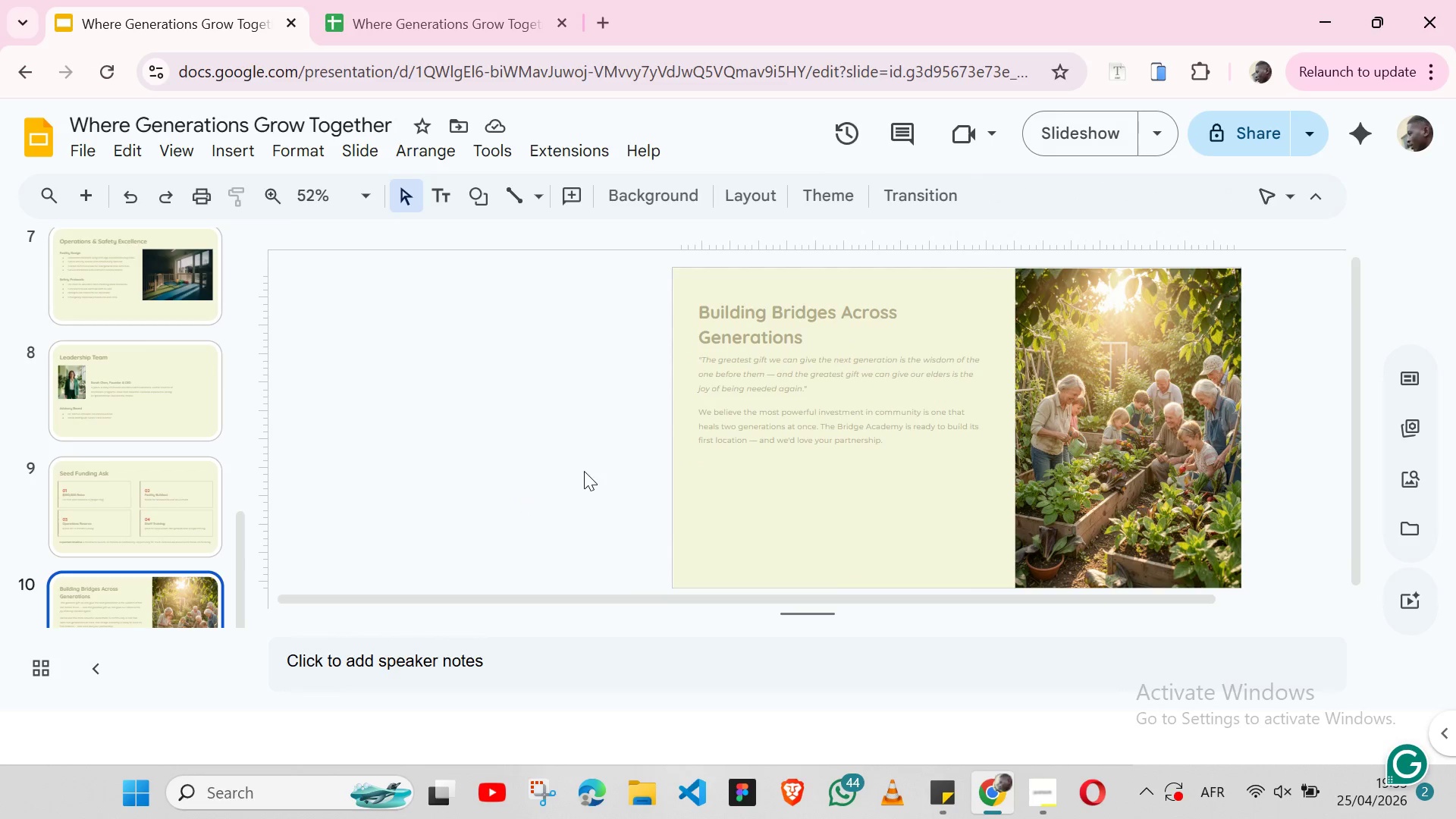 
left_click([735, 335])
 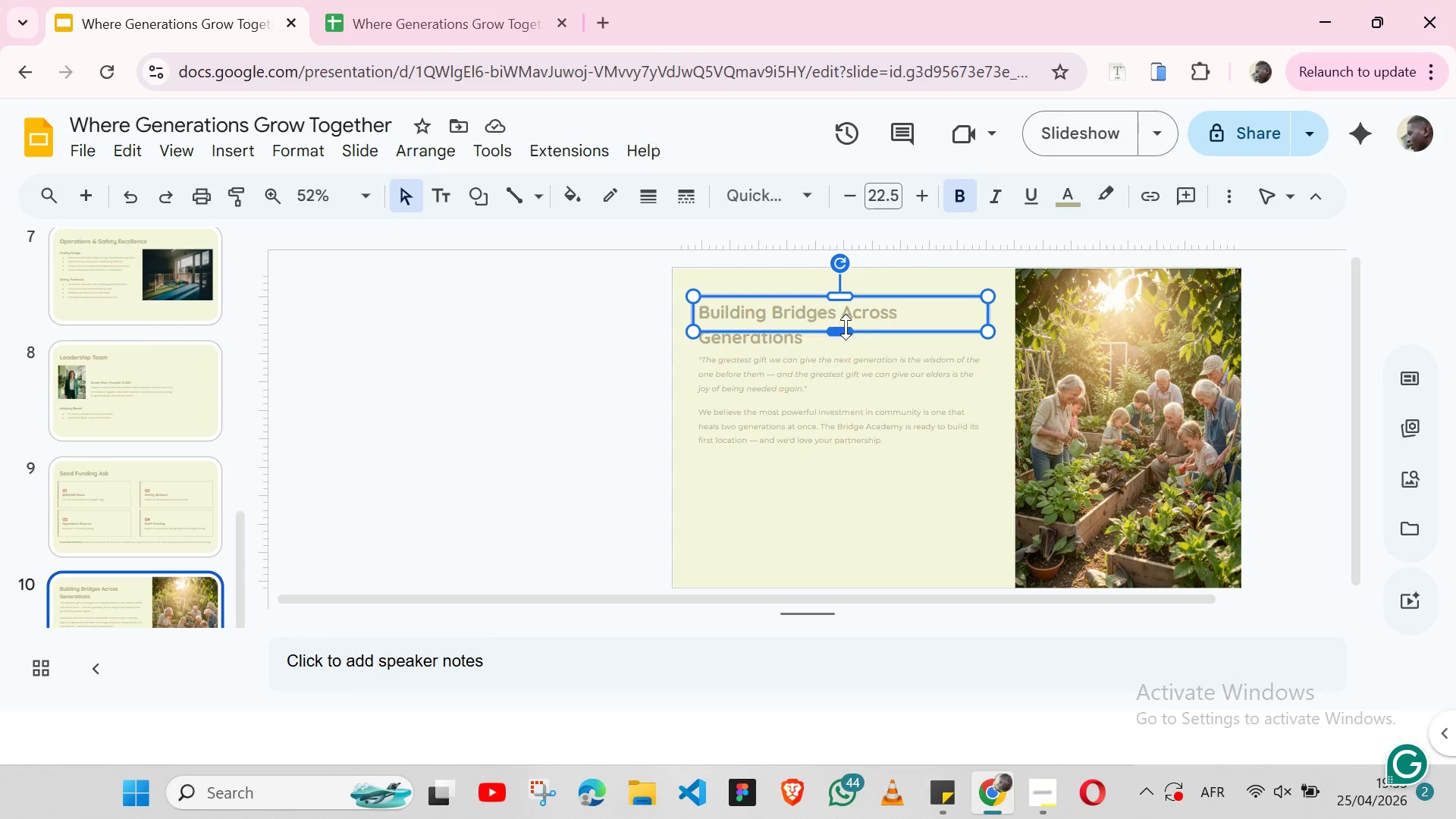 
left_click_drag(start_coordinate=[846, 327], to_coordinate=[844, 349])
 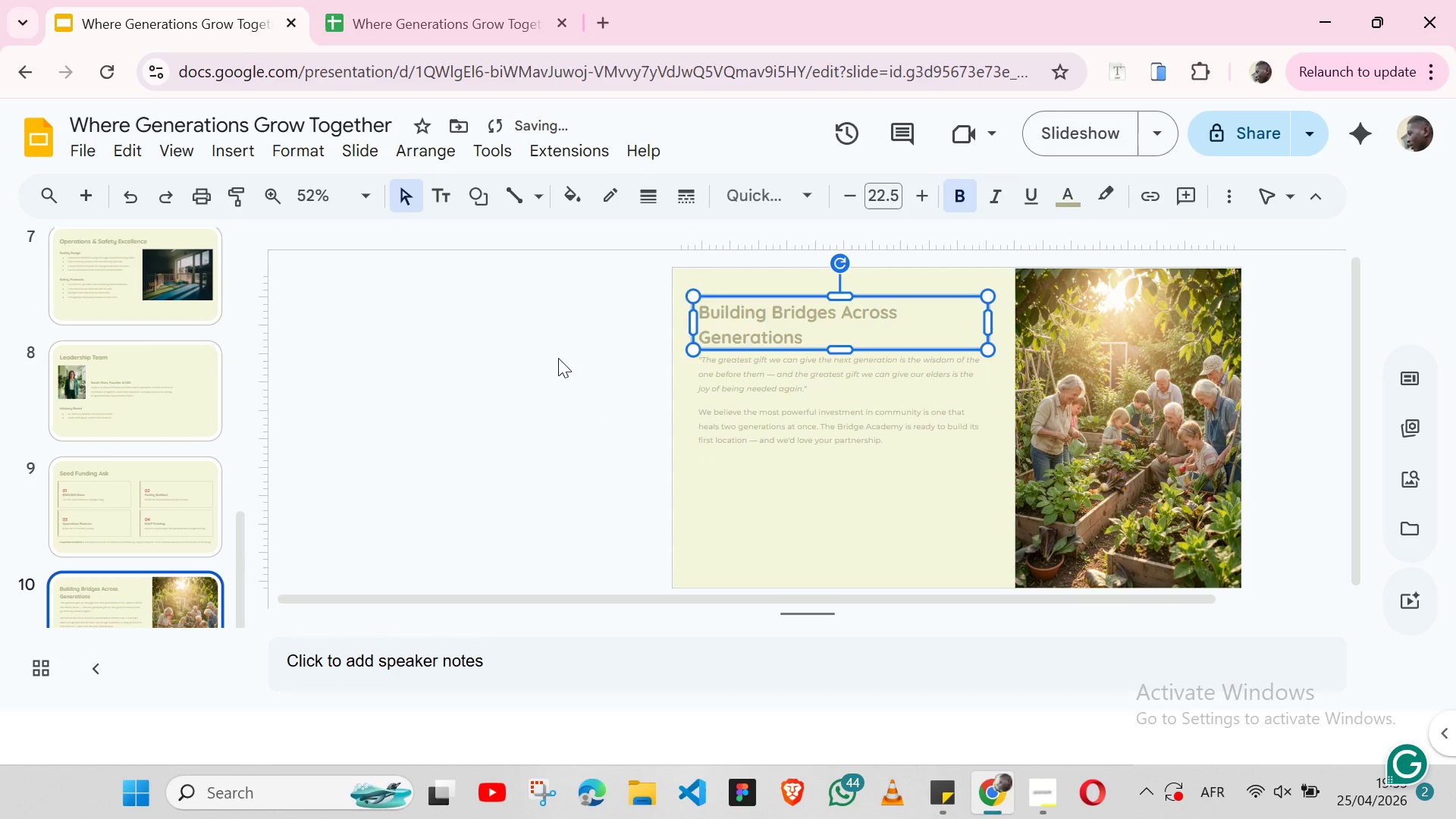 
left_click([558, 358])
 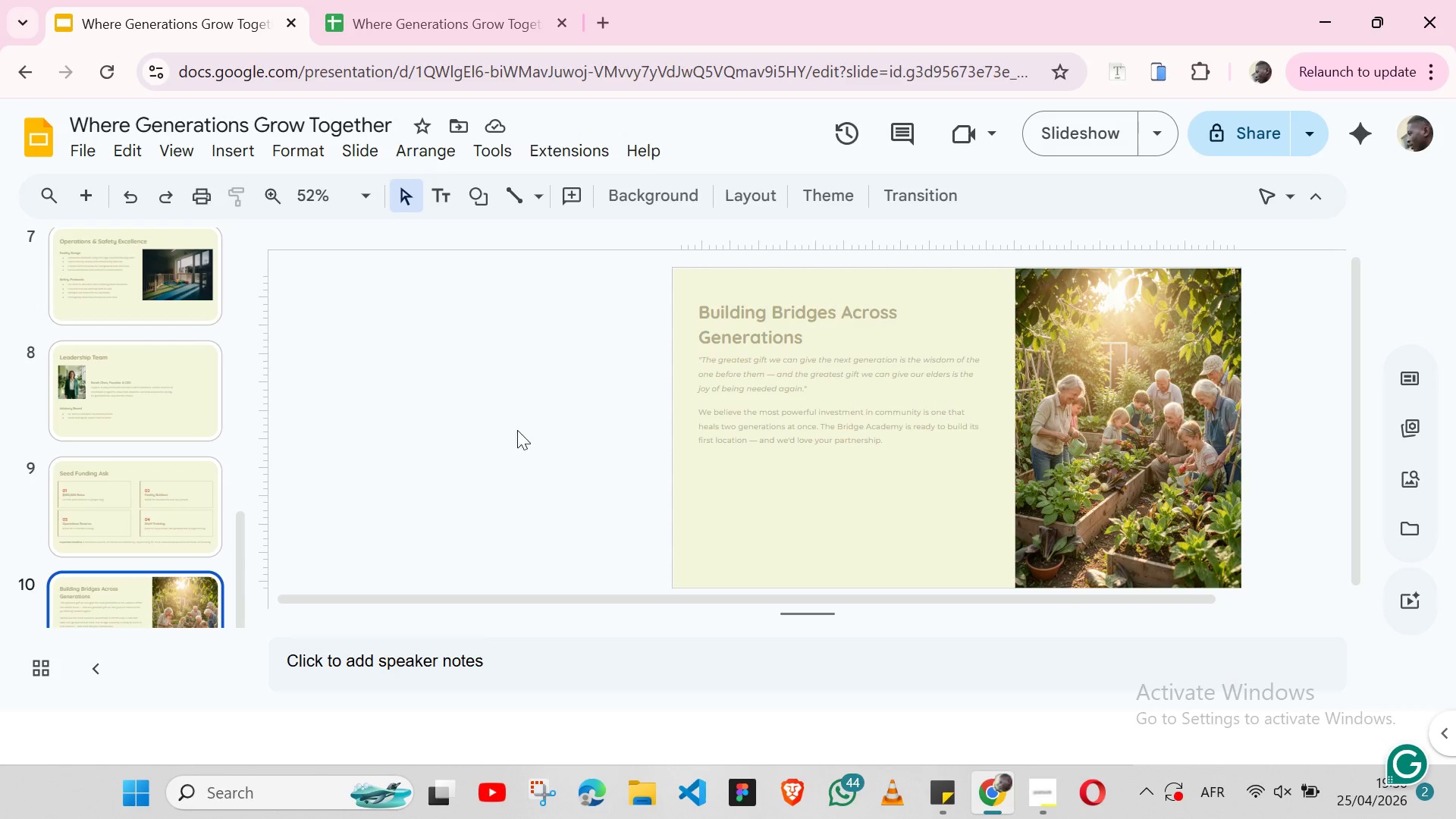 
wait(39.86)
 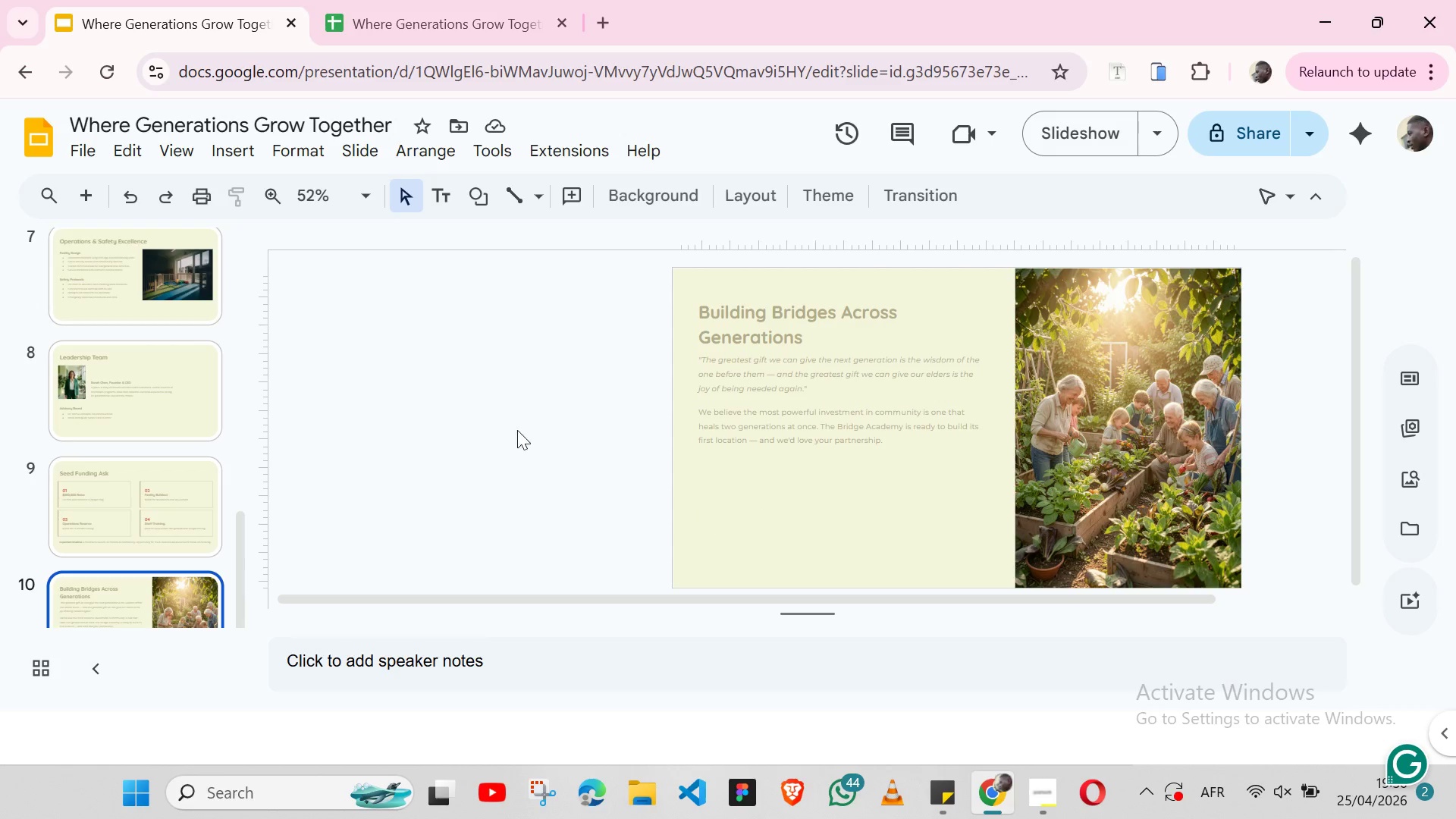 
left_click([119, 410])
 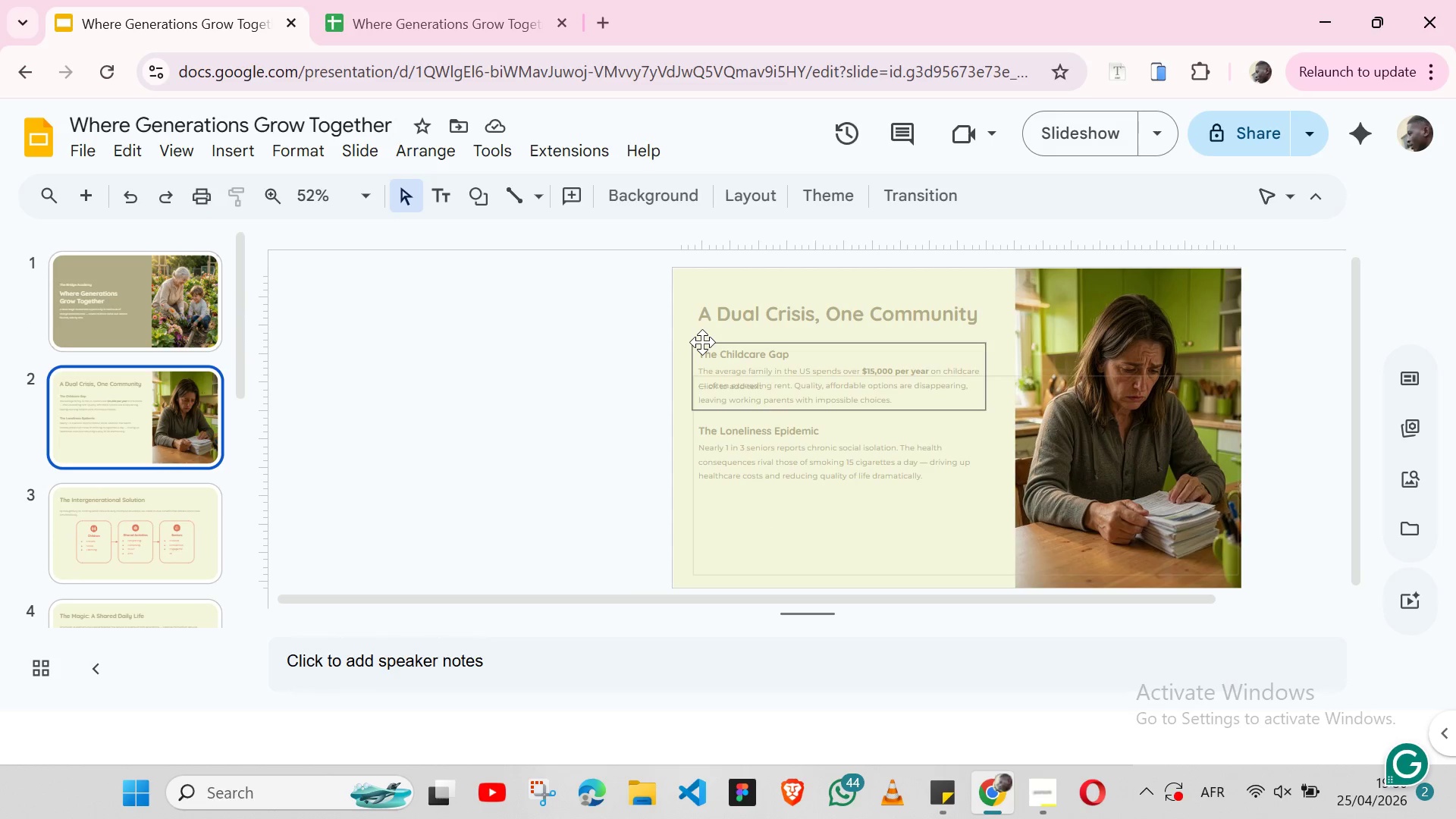 
left_click([702, 342])
 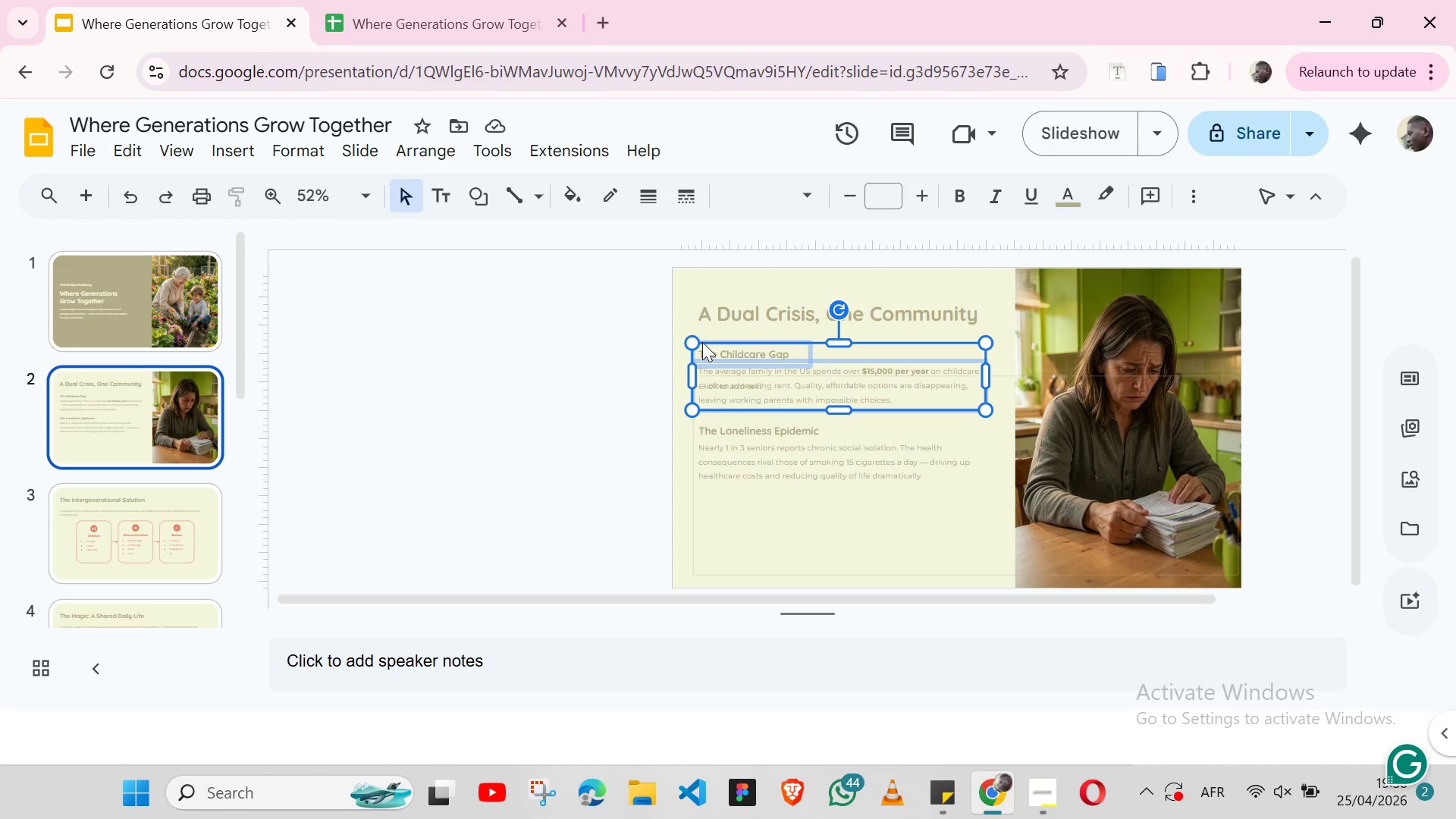 
key(Control+C)
 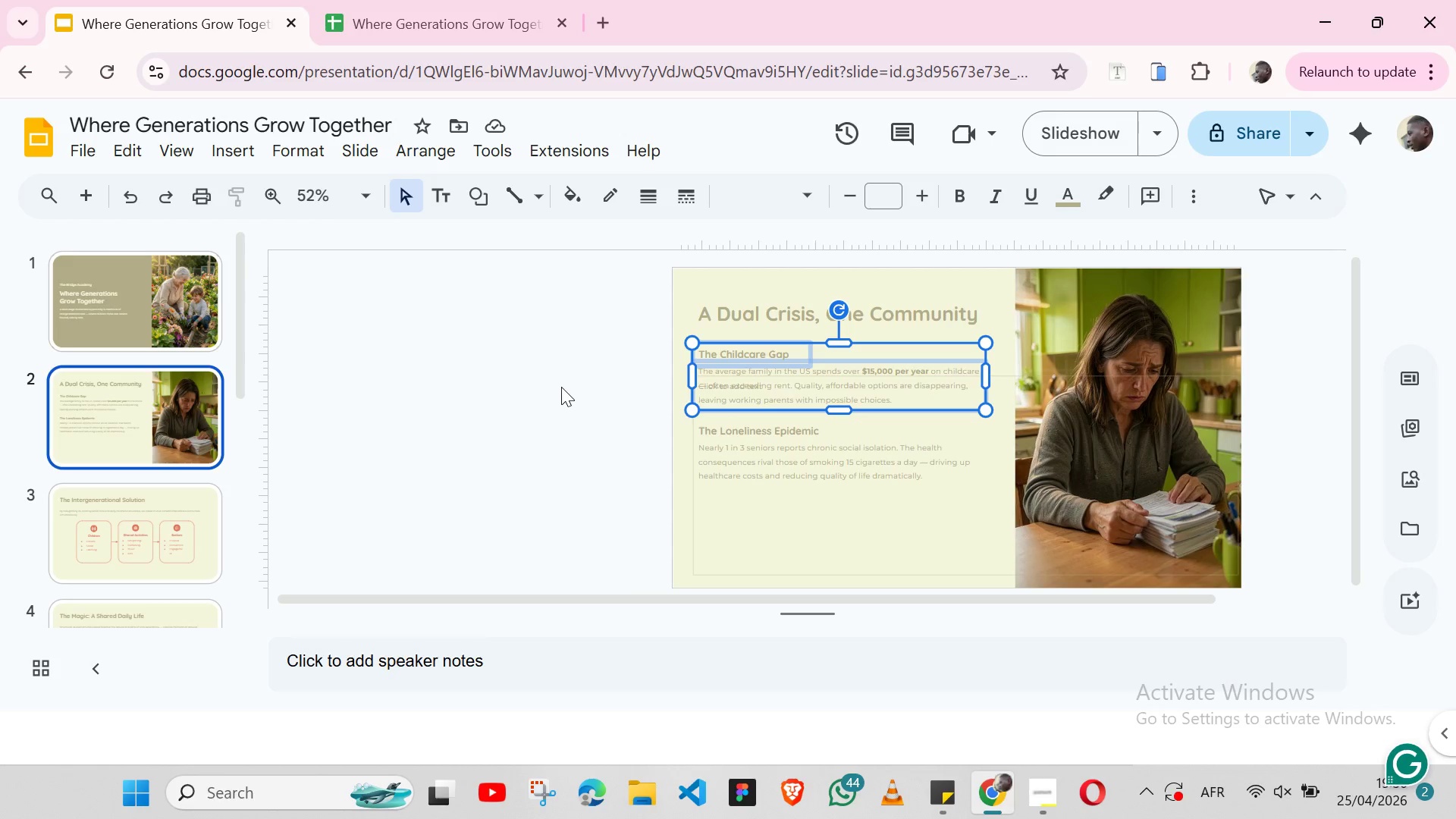 
left_click([561, 387])
 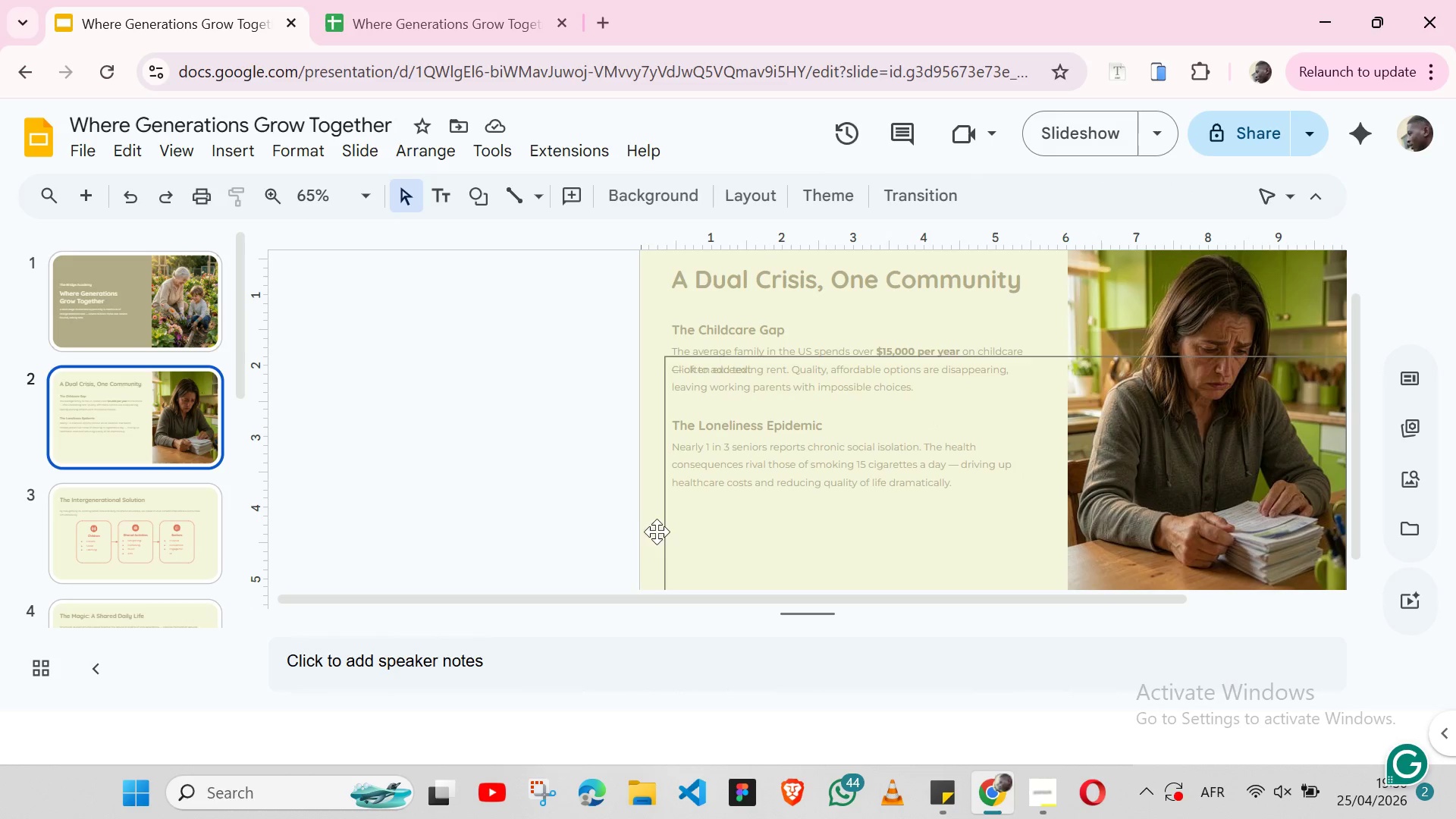 
wait(5.42)
 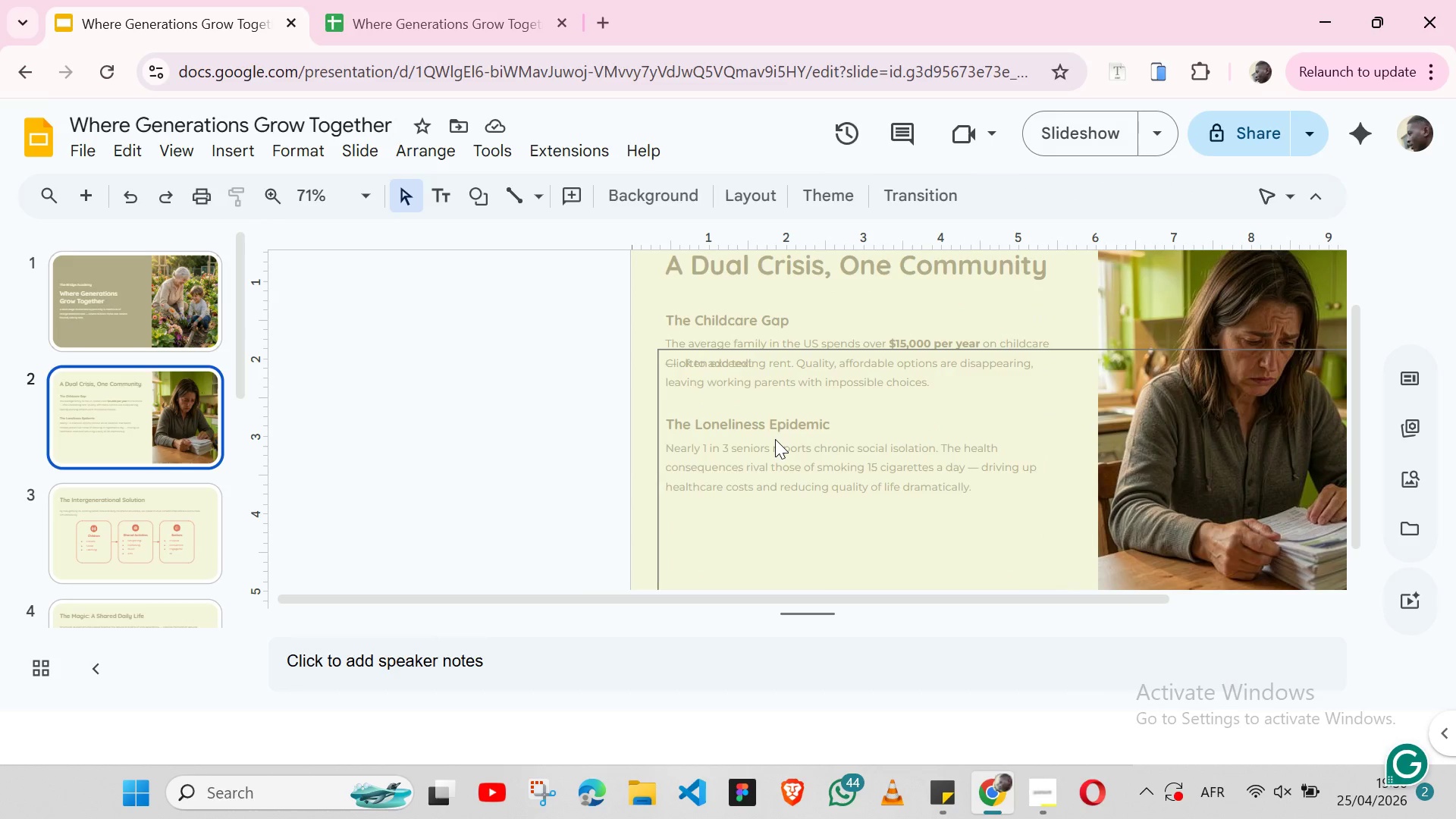 
left_click([664, 533])
 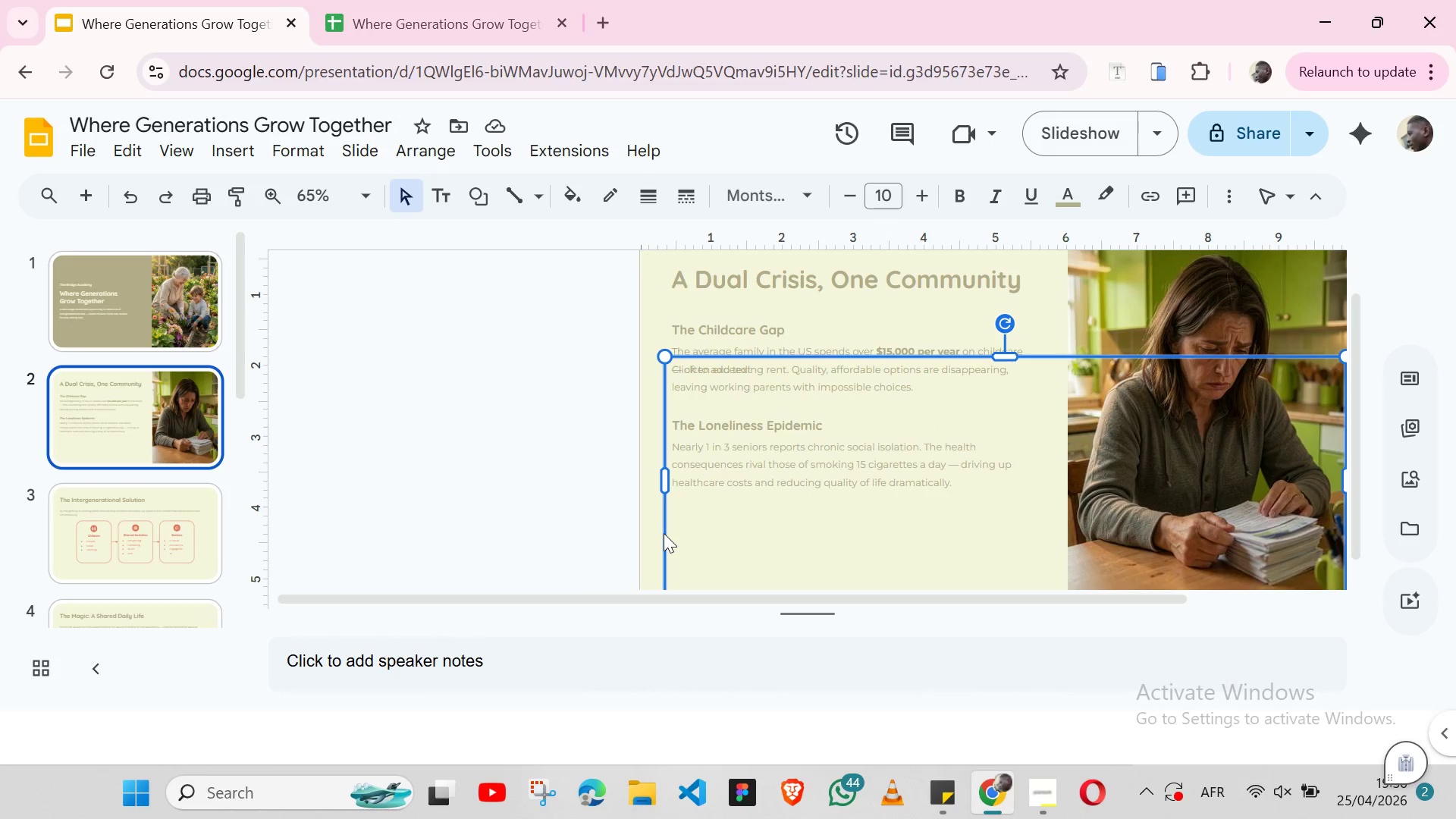 
key(Backspace)
 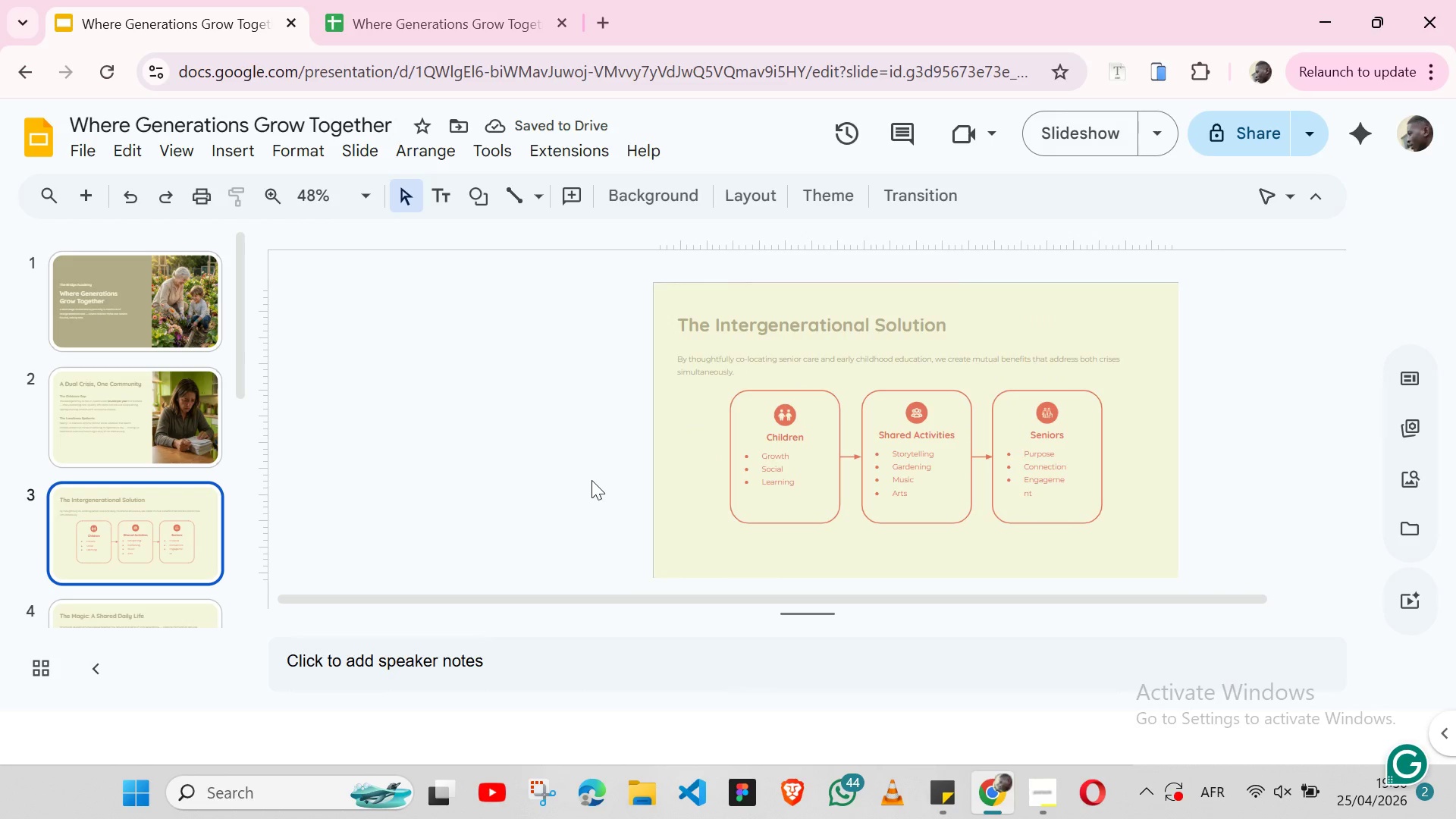 
wait(5.11)
 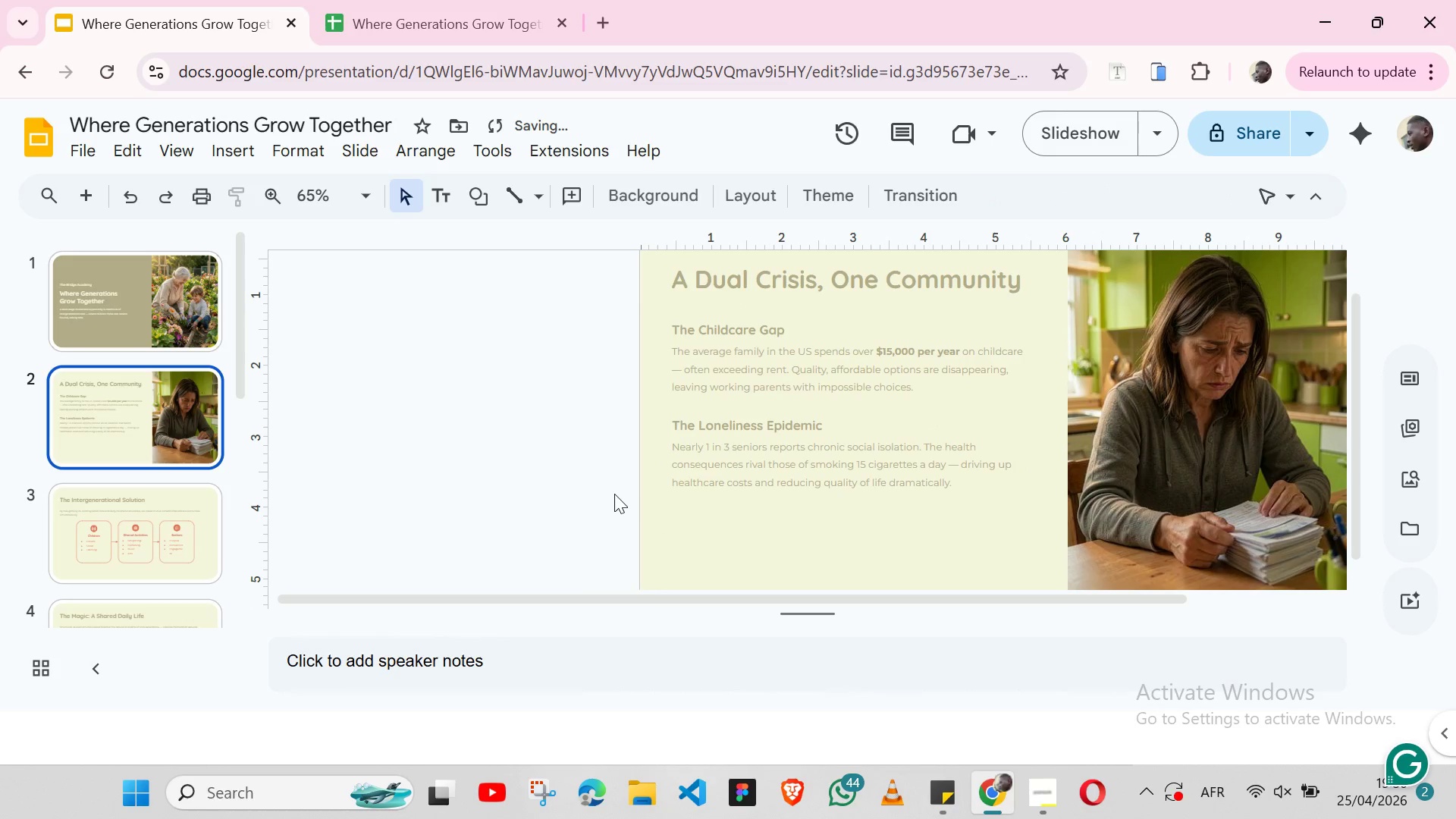 
left_click([124, 434])
 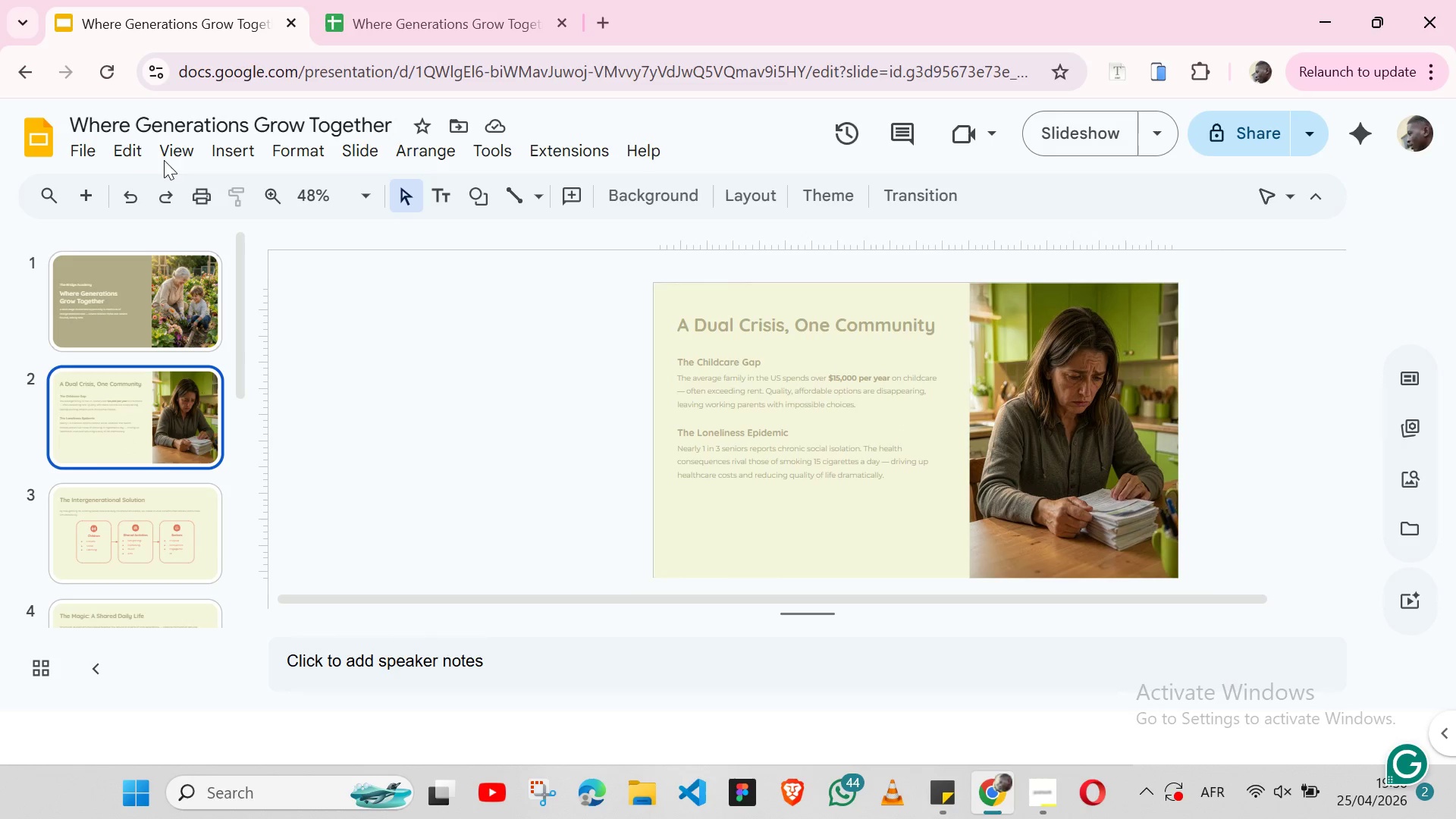 
left_click([166, 144])
 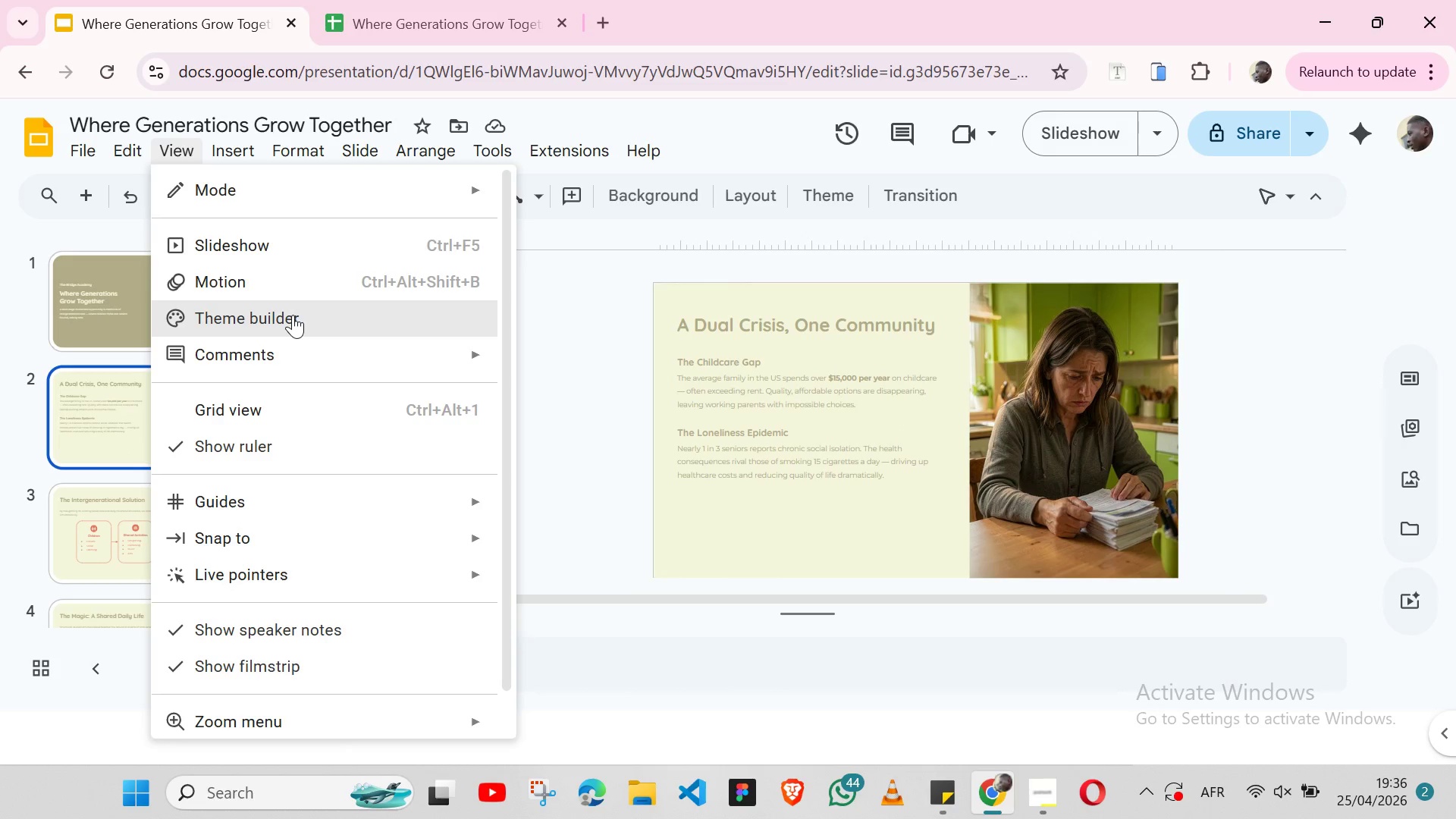 
left_click([293, 315])
 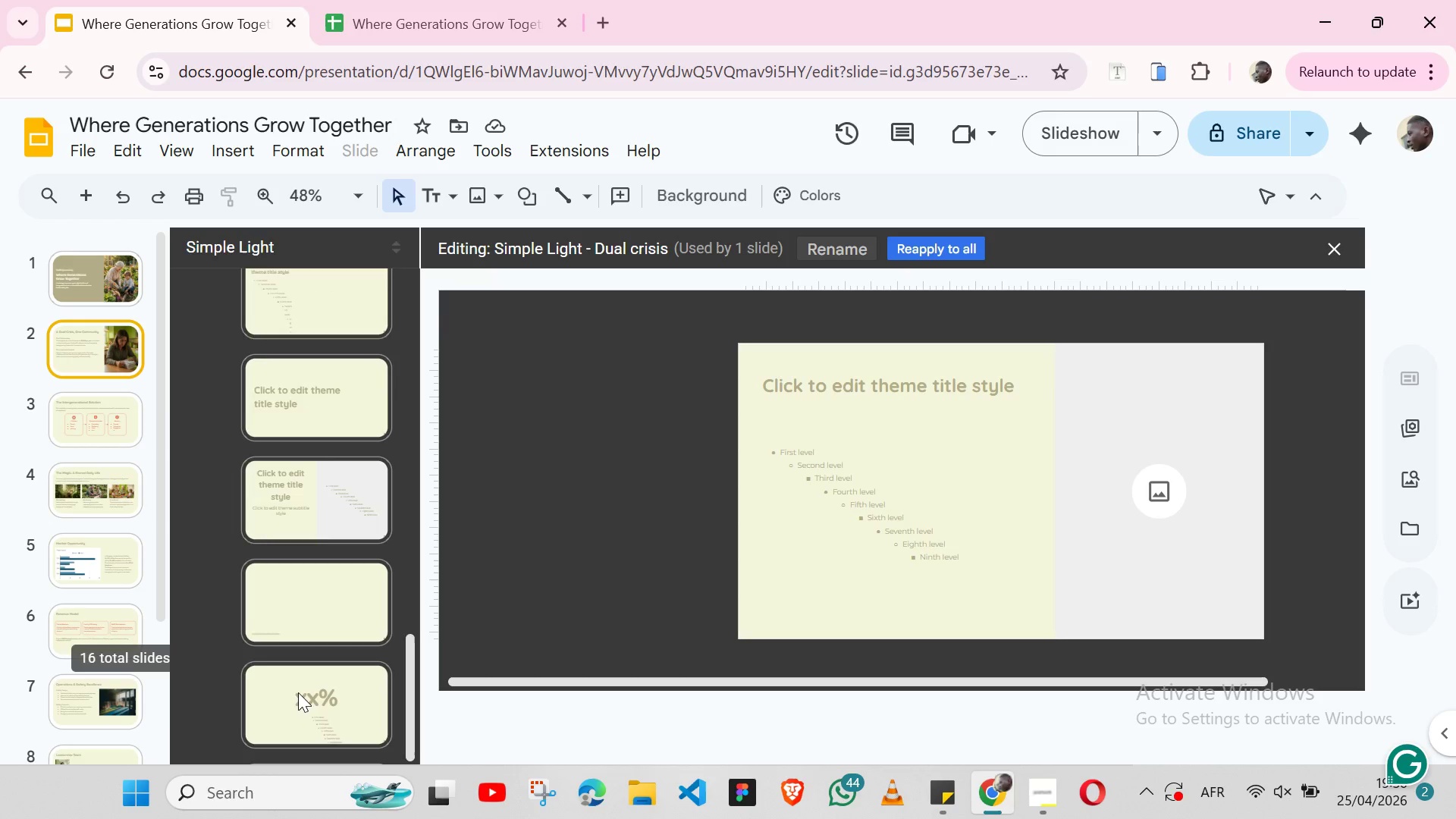 
wait(7.34)
 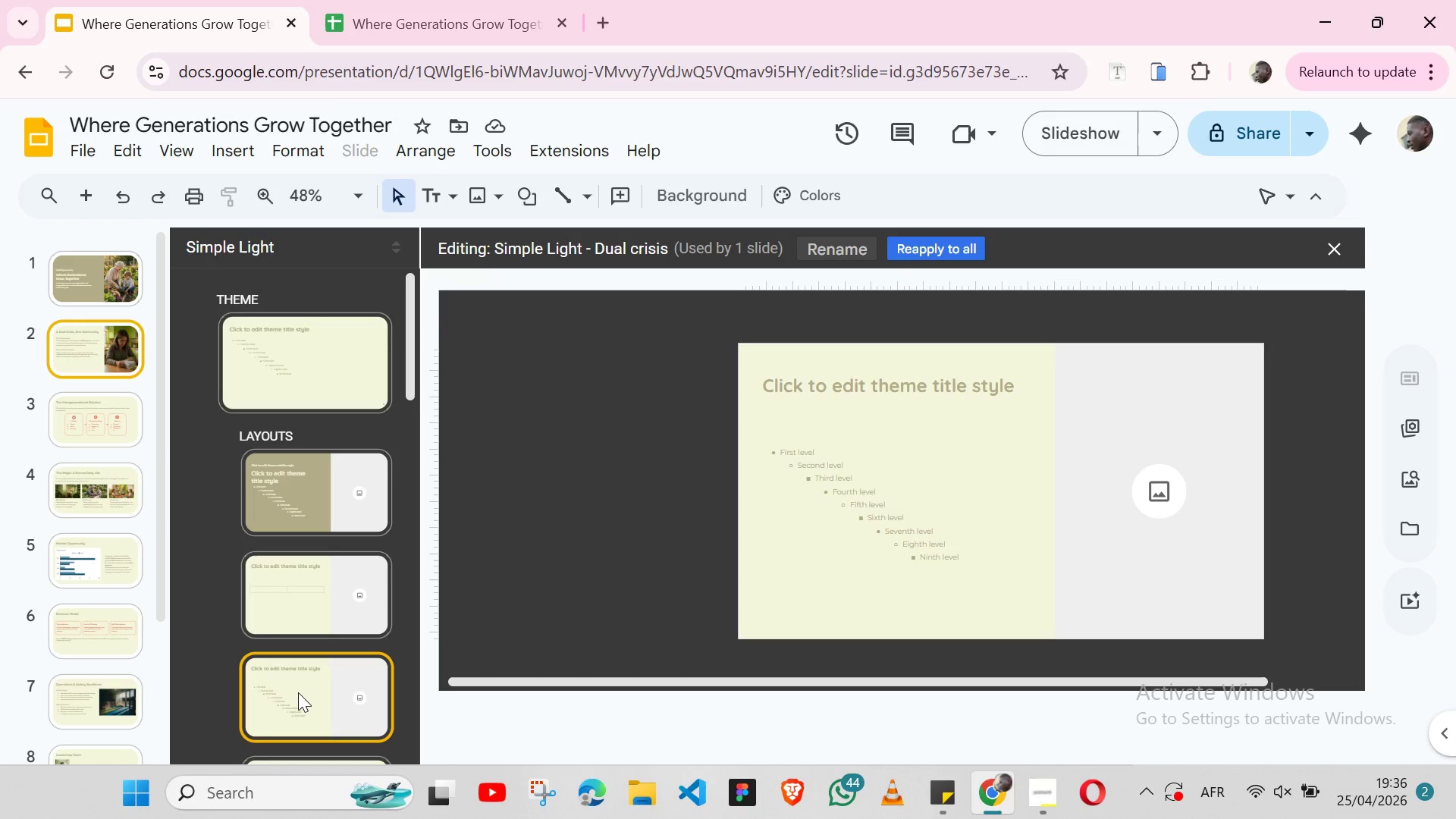 
left_click([344, 469])
 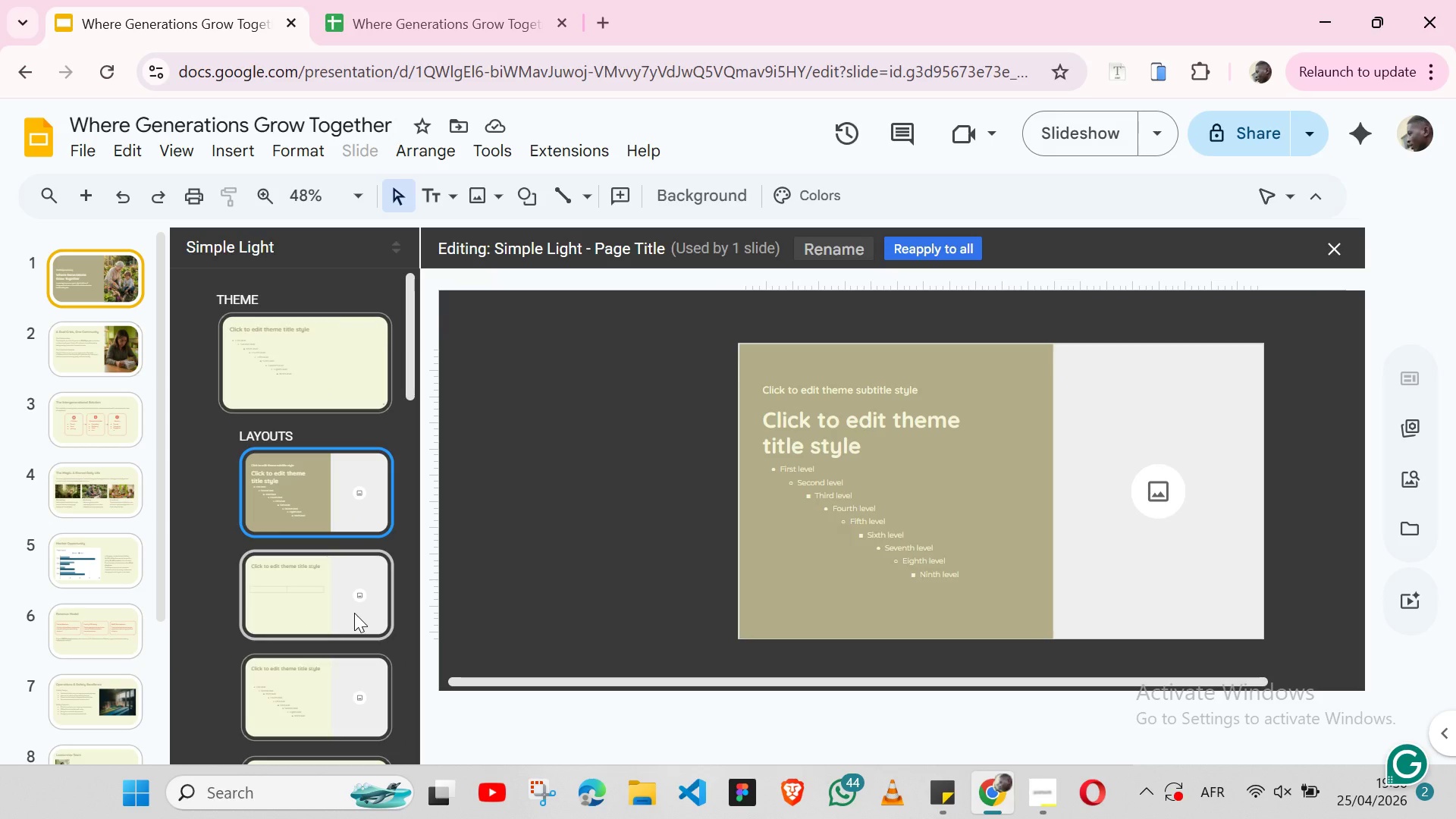 
left_click([354, 613])
 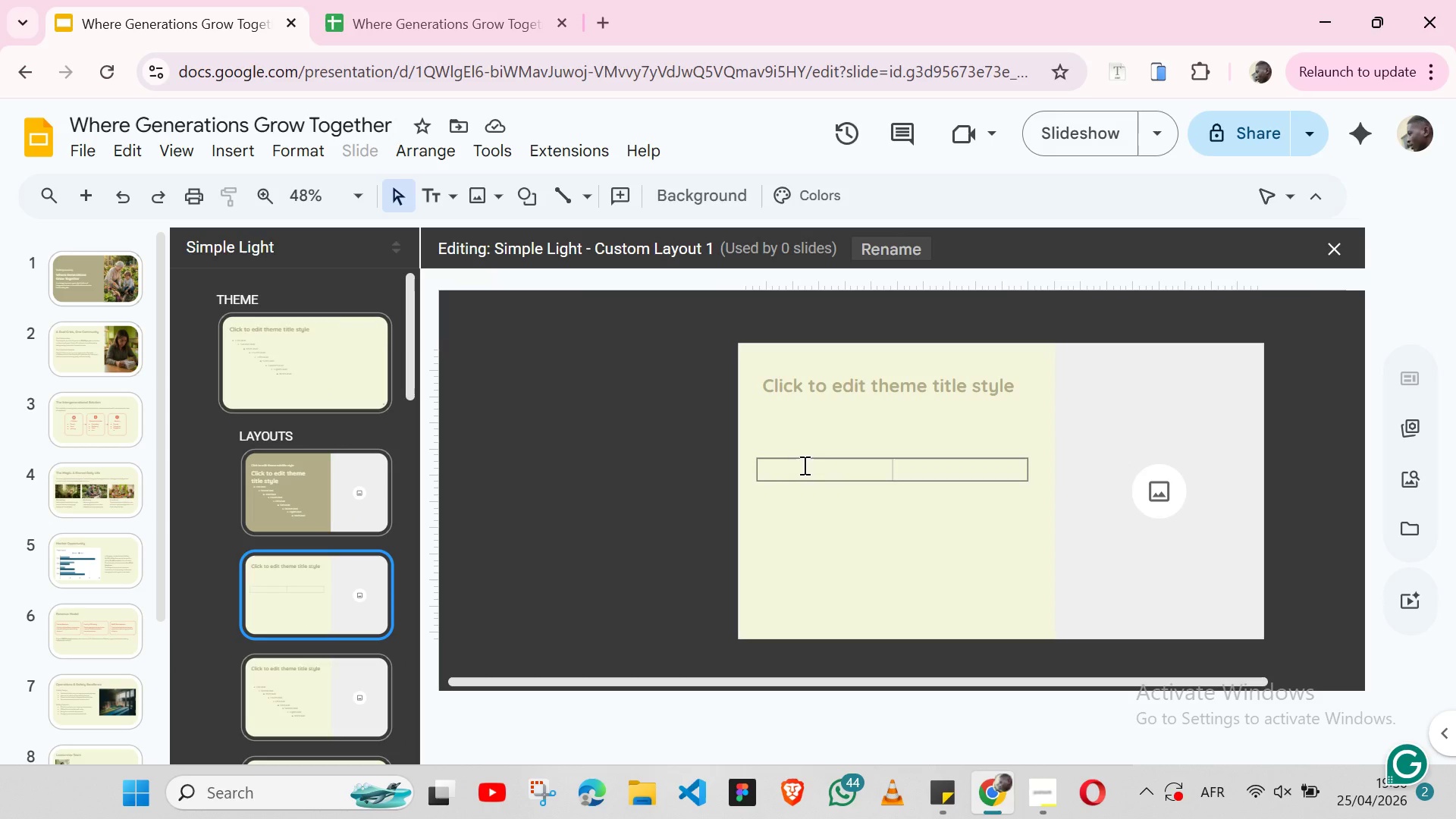 
left_click([803, 465])
 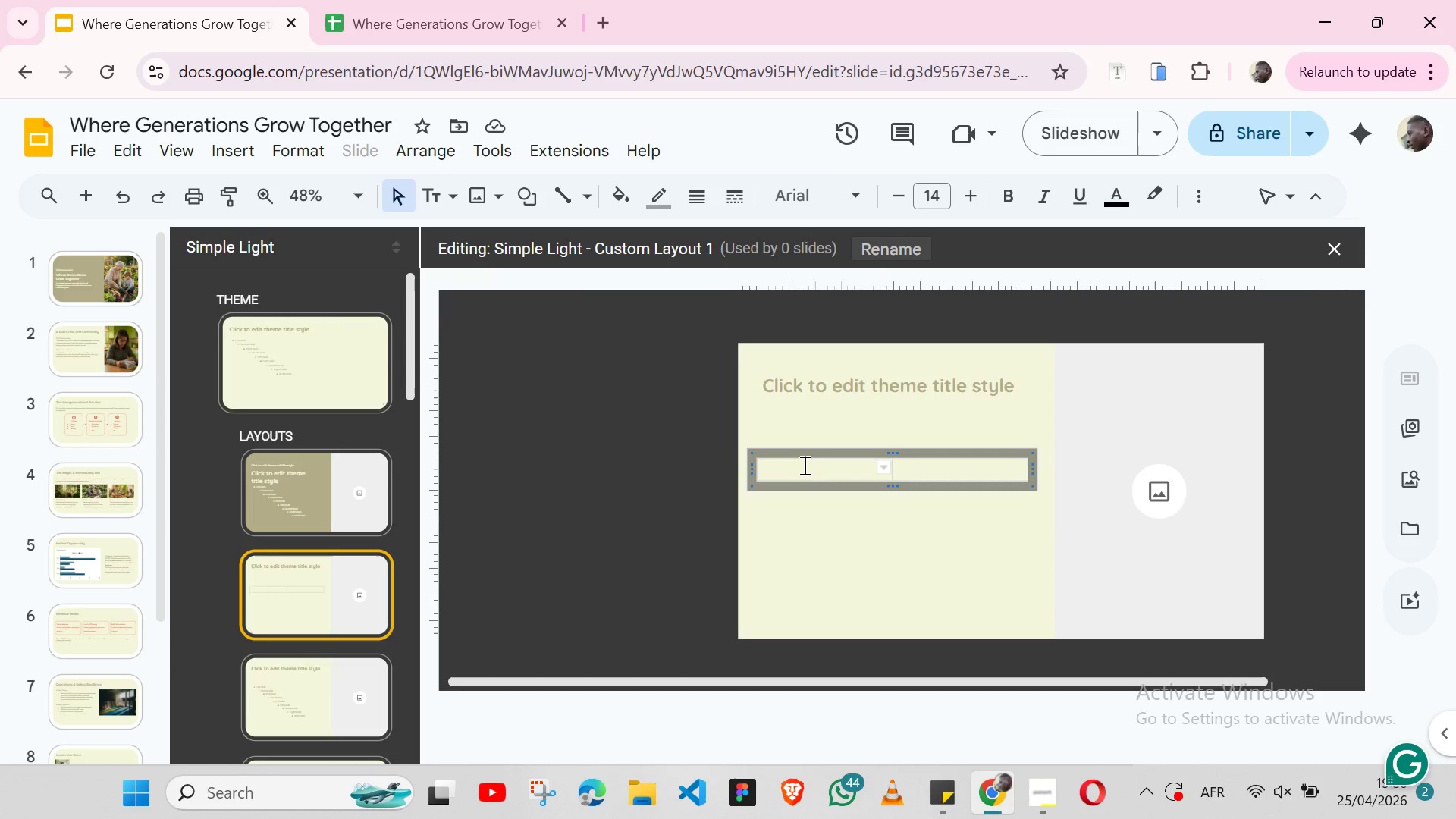 
key(Backspace)
 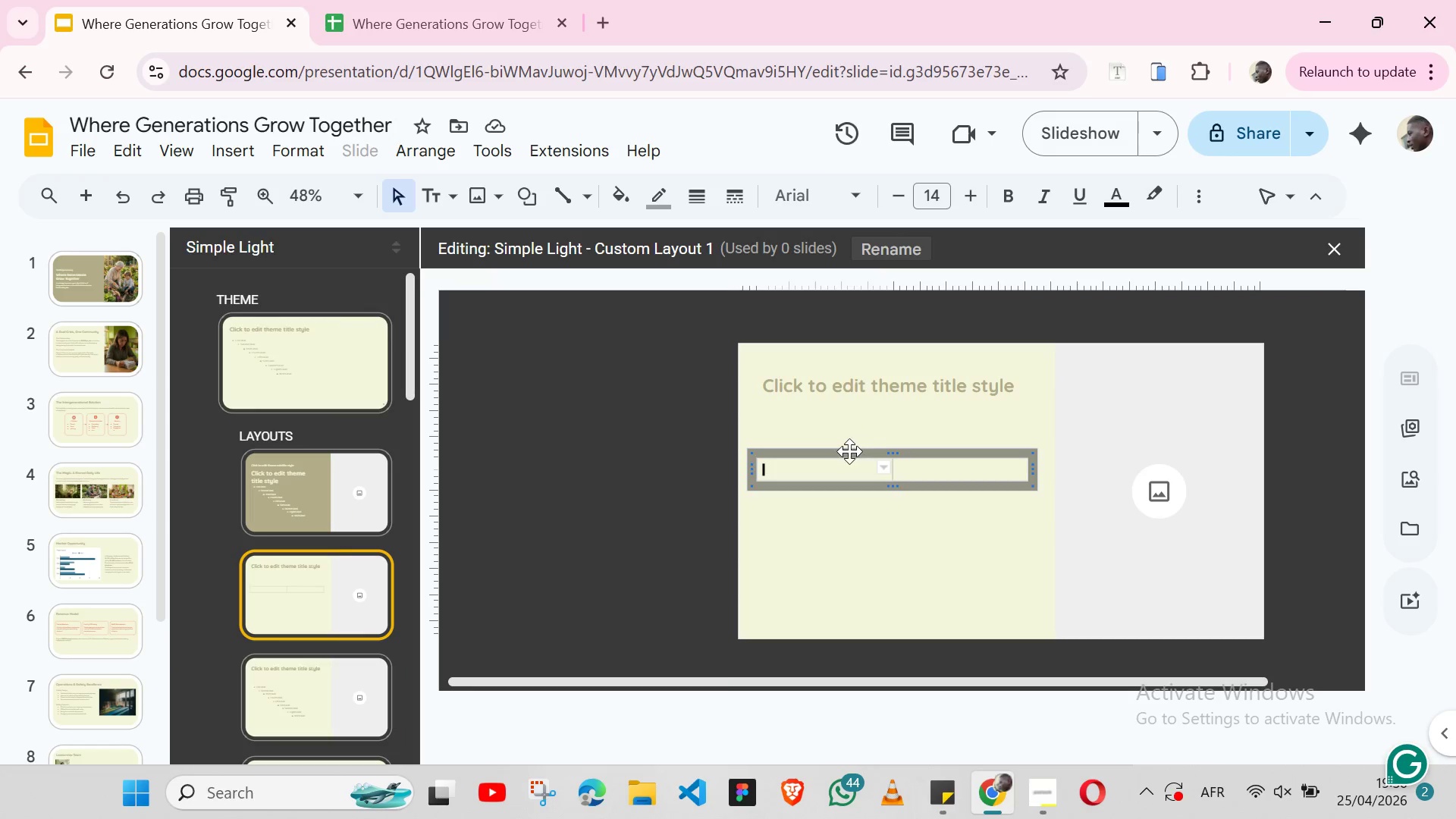 
left_click([849, 451])
 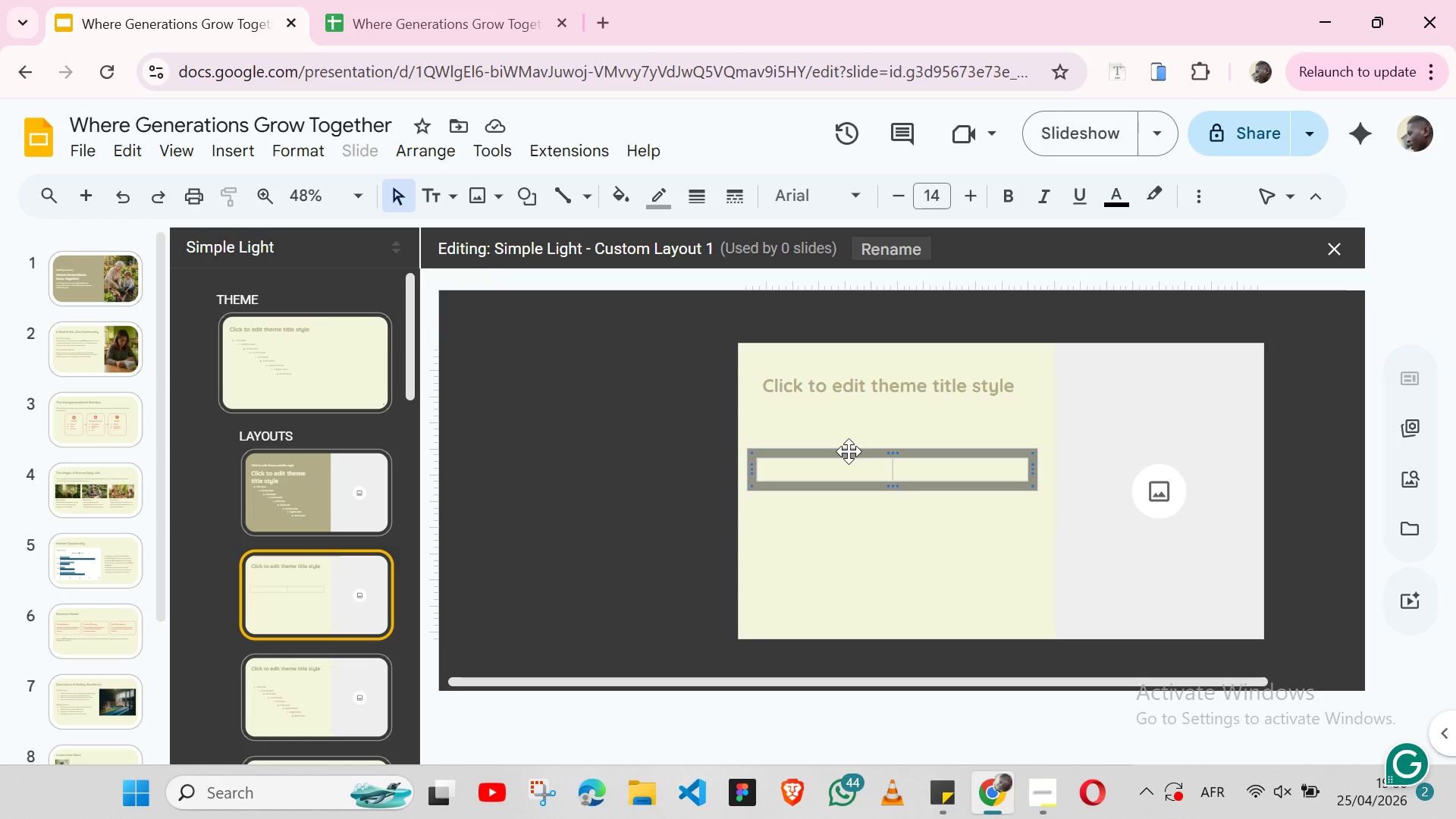 
key(Backspace)
 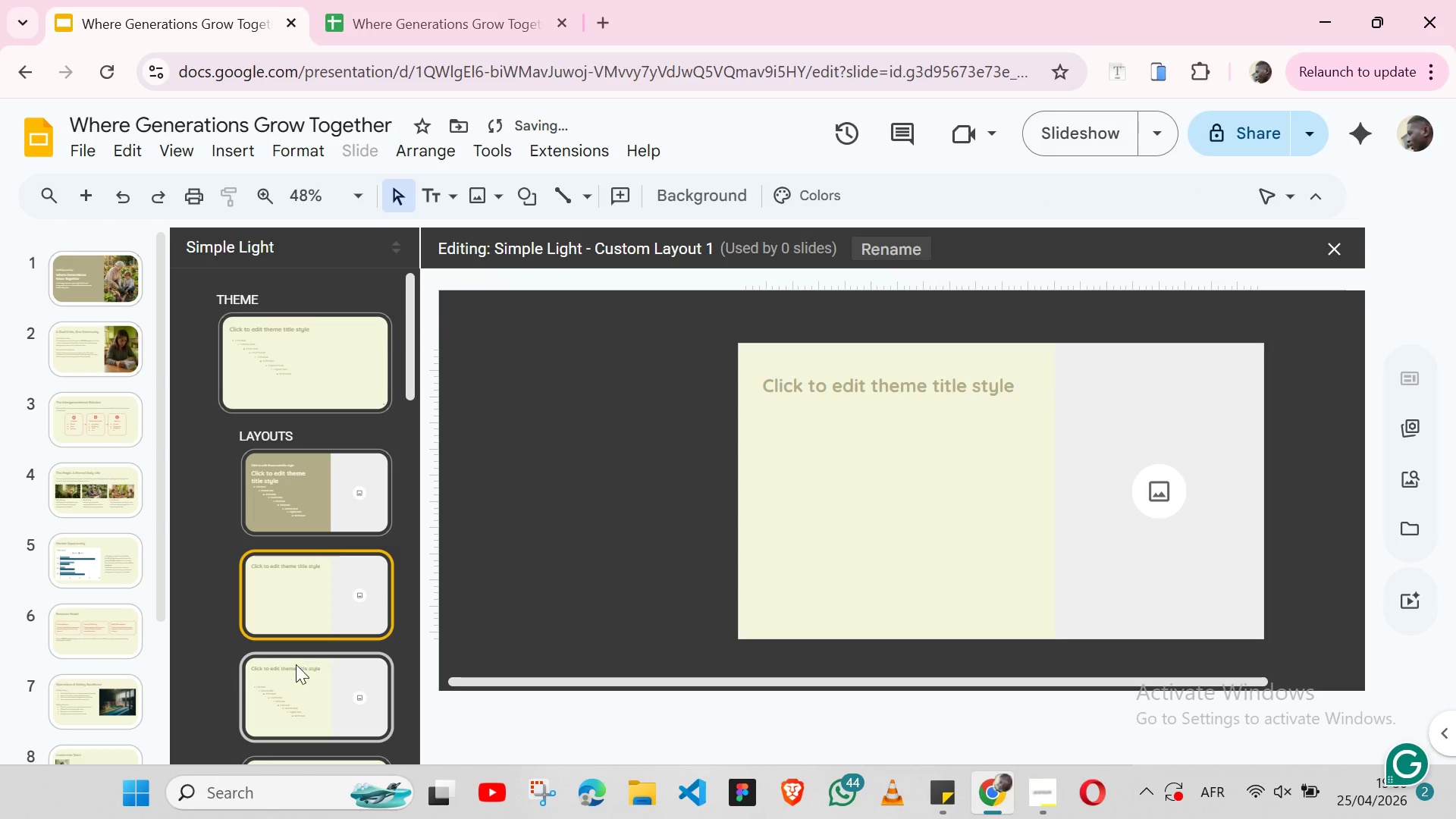 
left_click([296, 667])
 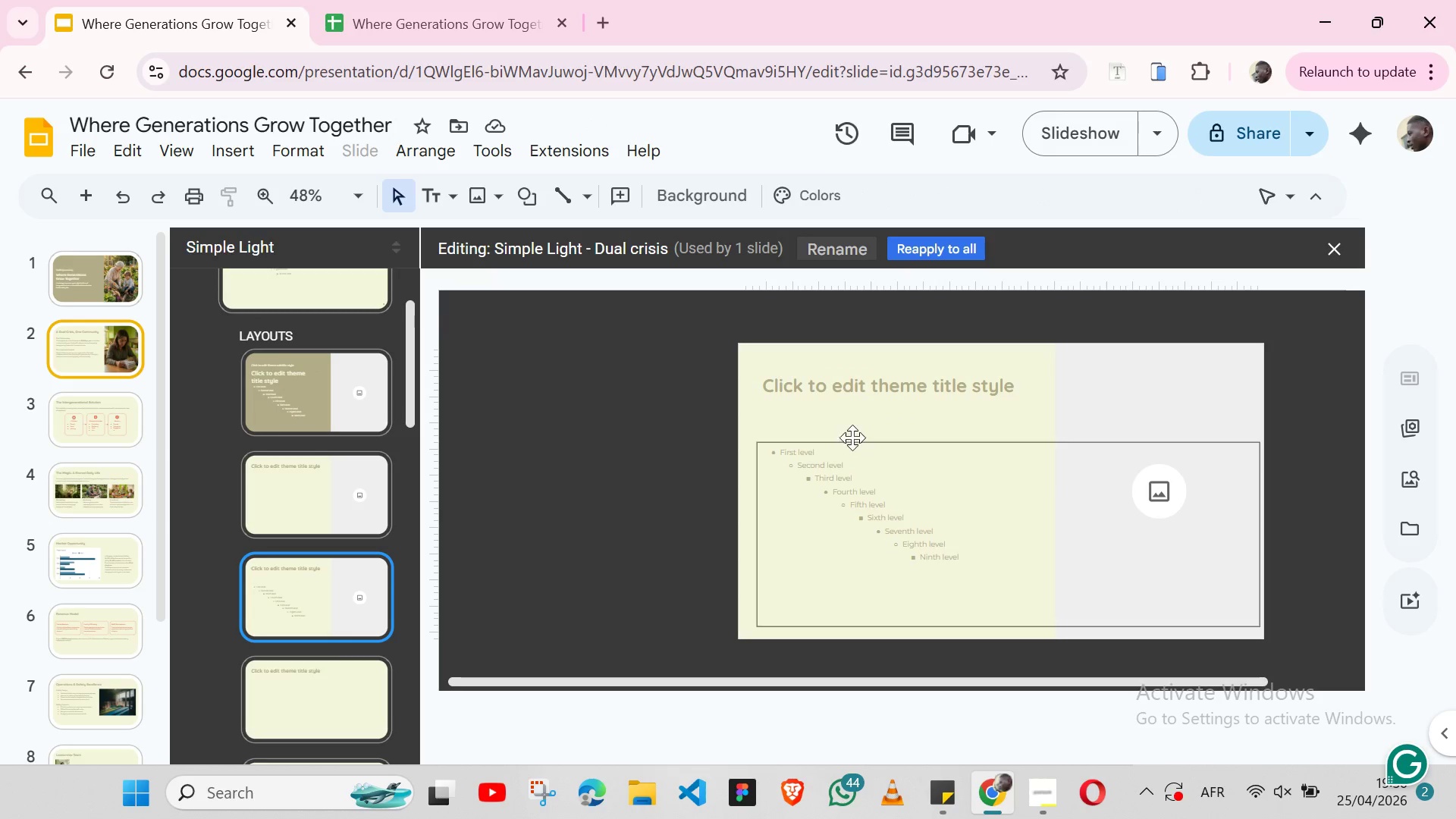 
wait(5.8)
 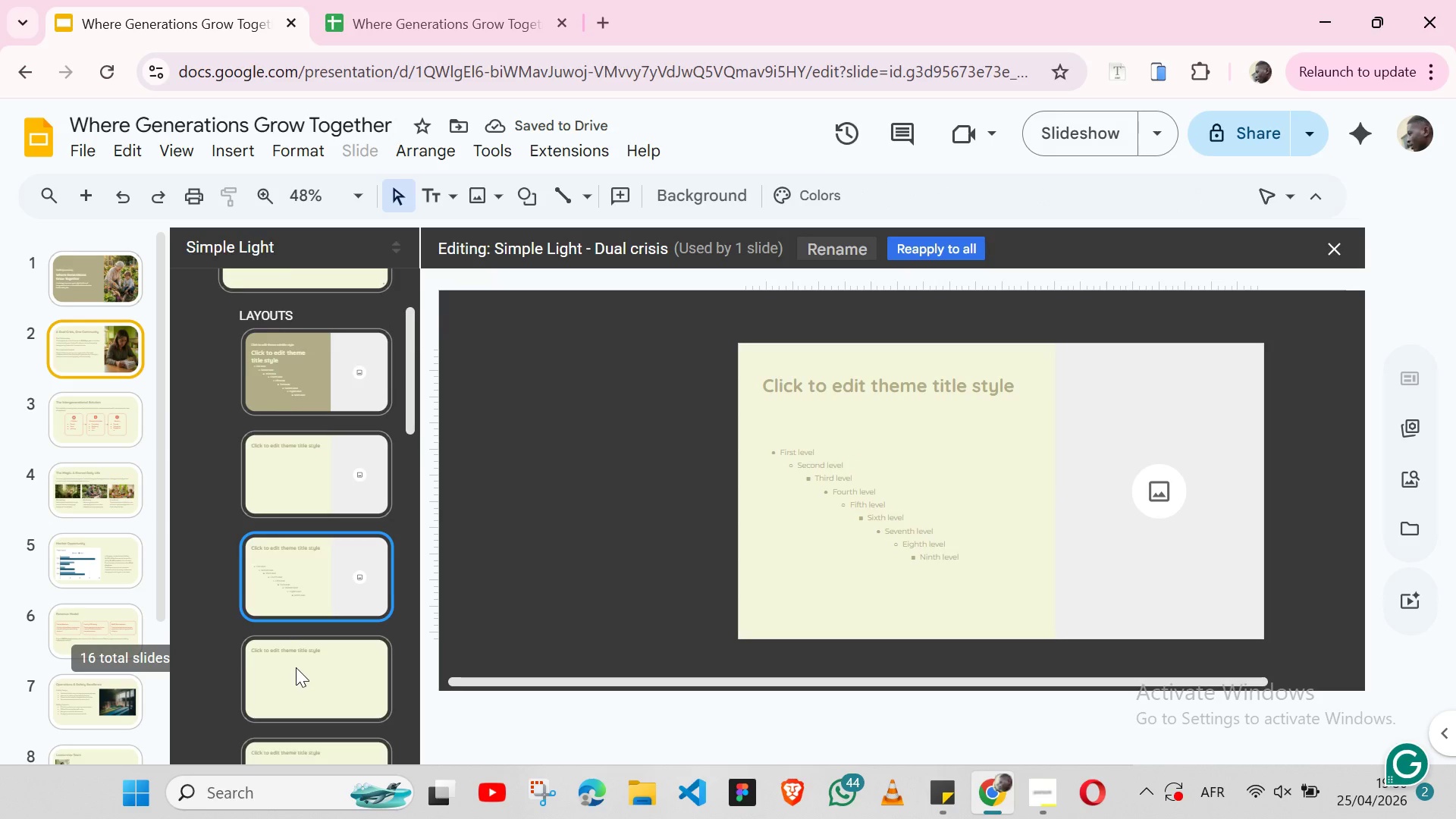 
left_click([855, 439])
 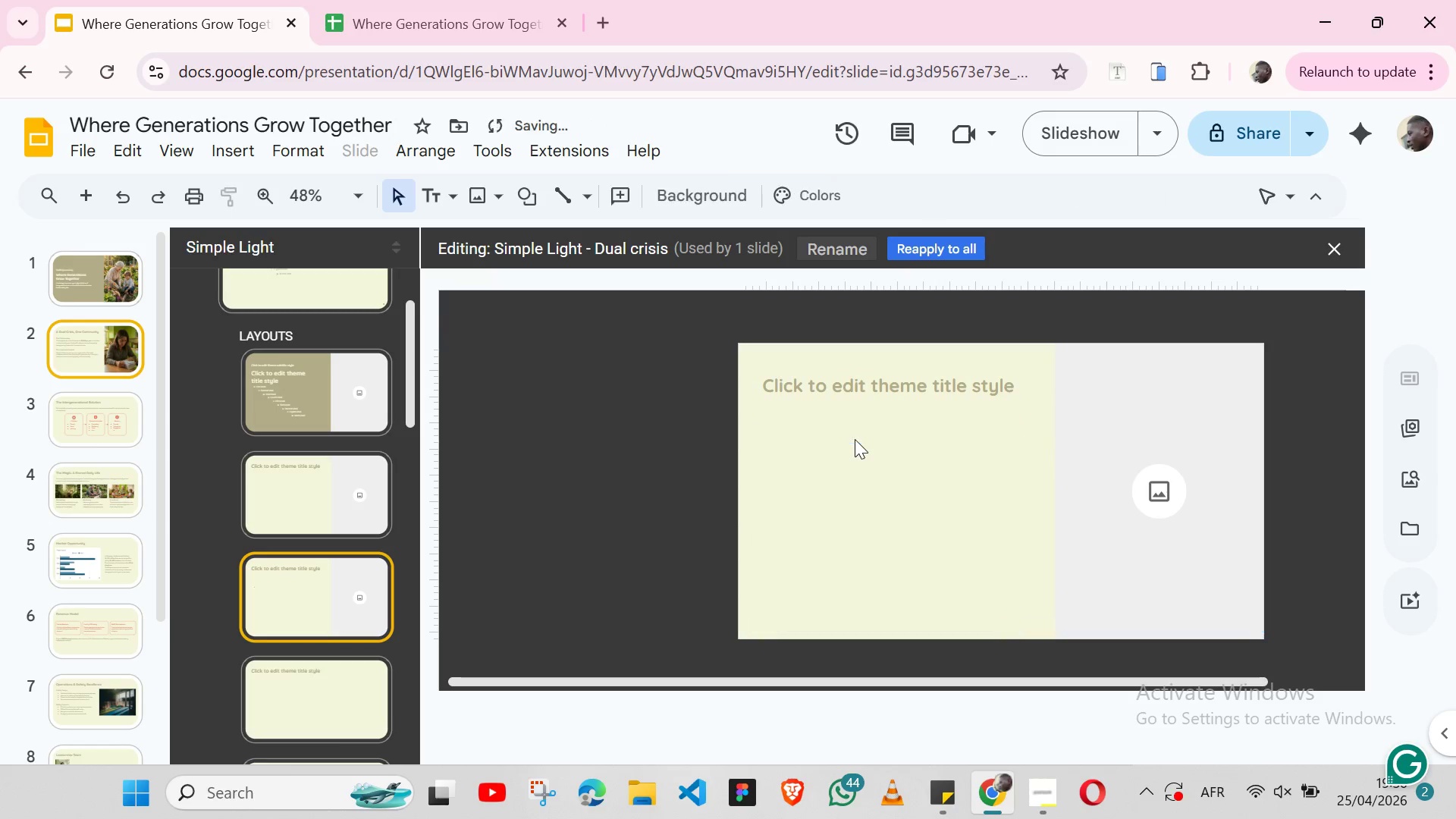 
key(Backspace)
 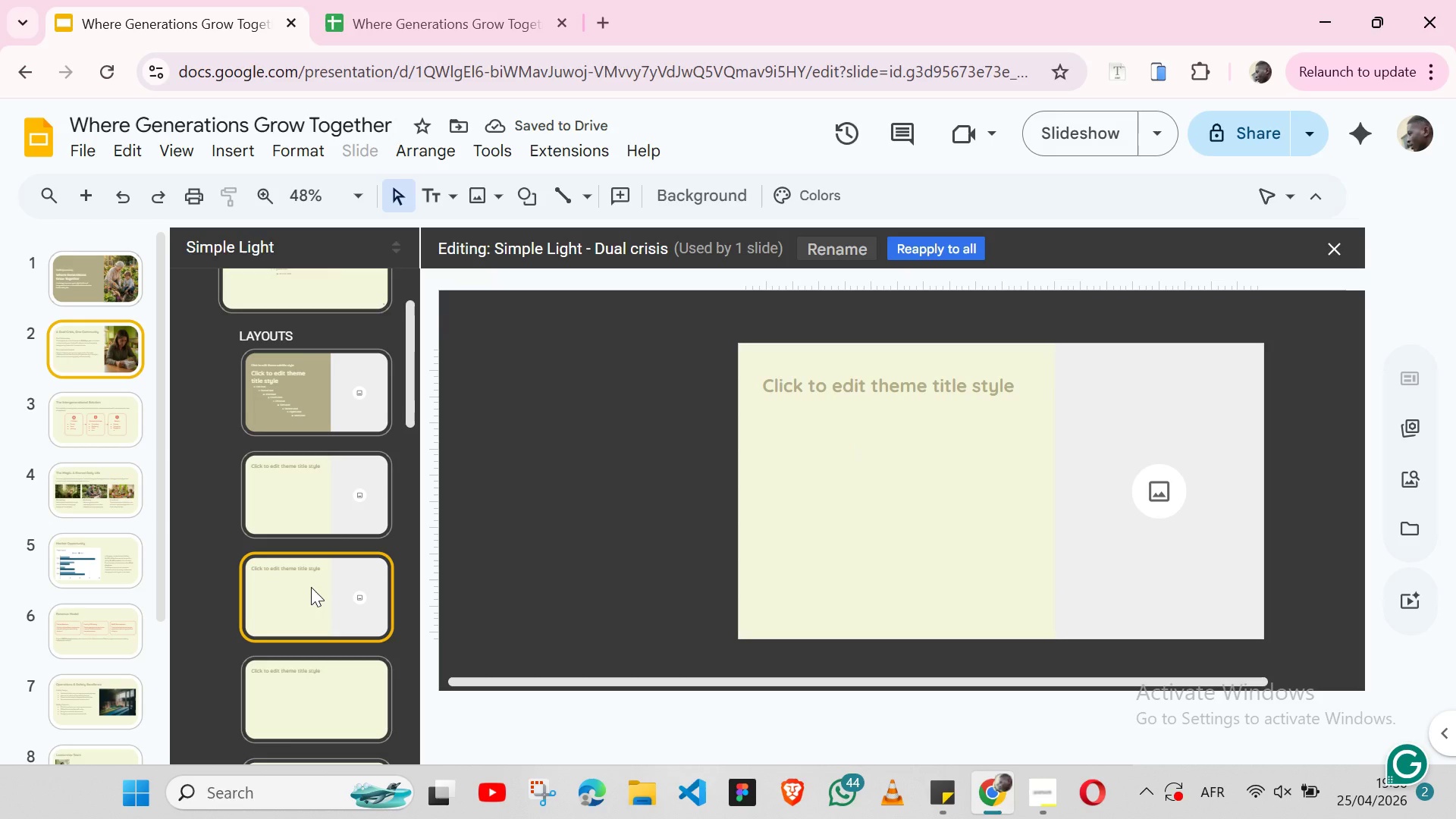 
key(Control+Z)
 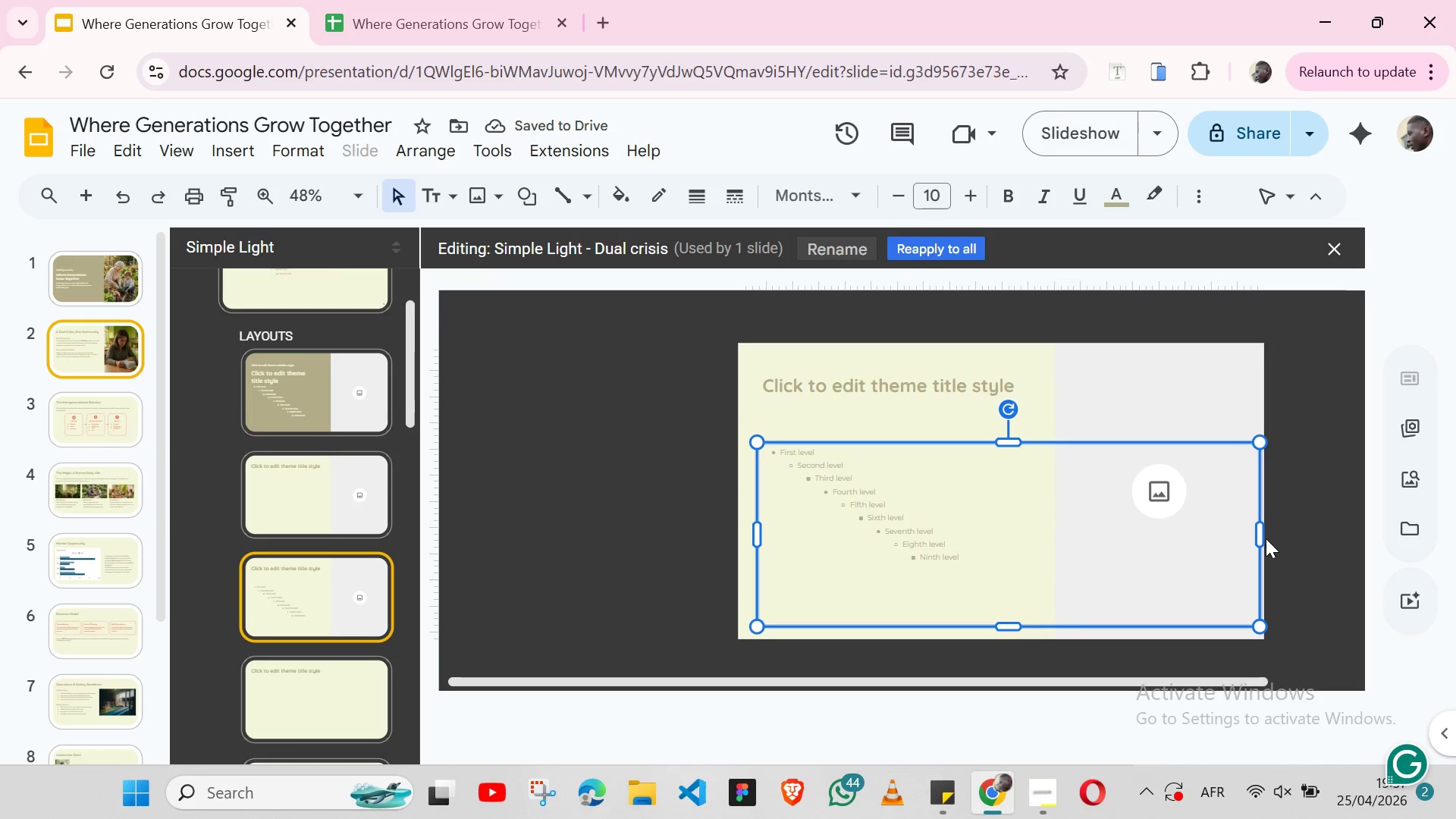 
left_click_drag(start_coordinate=[1257, 532], to_coordinate=[1025, 516])
 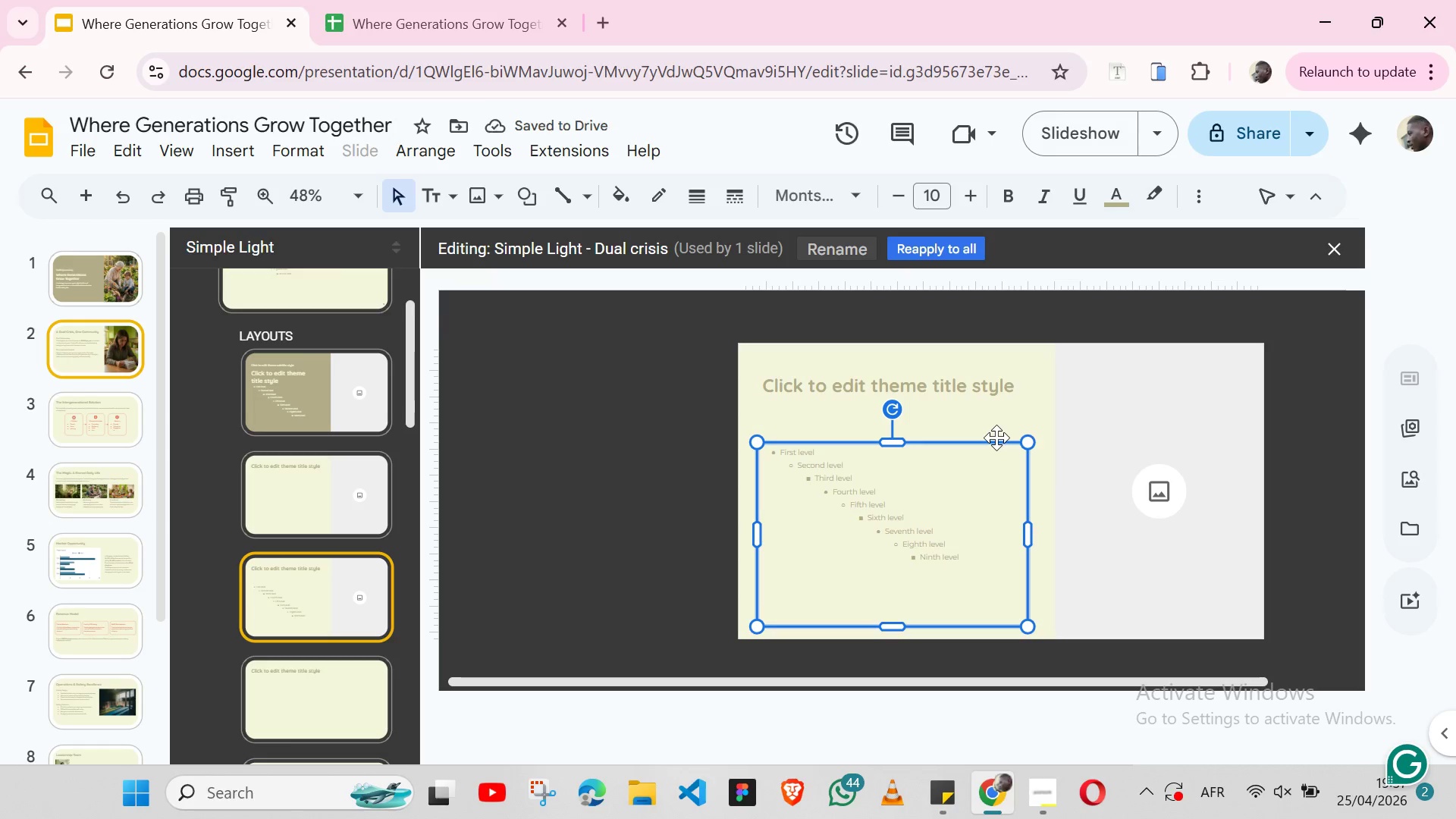 
key(Backspace)
 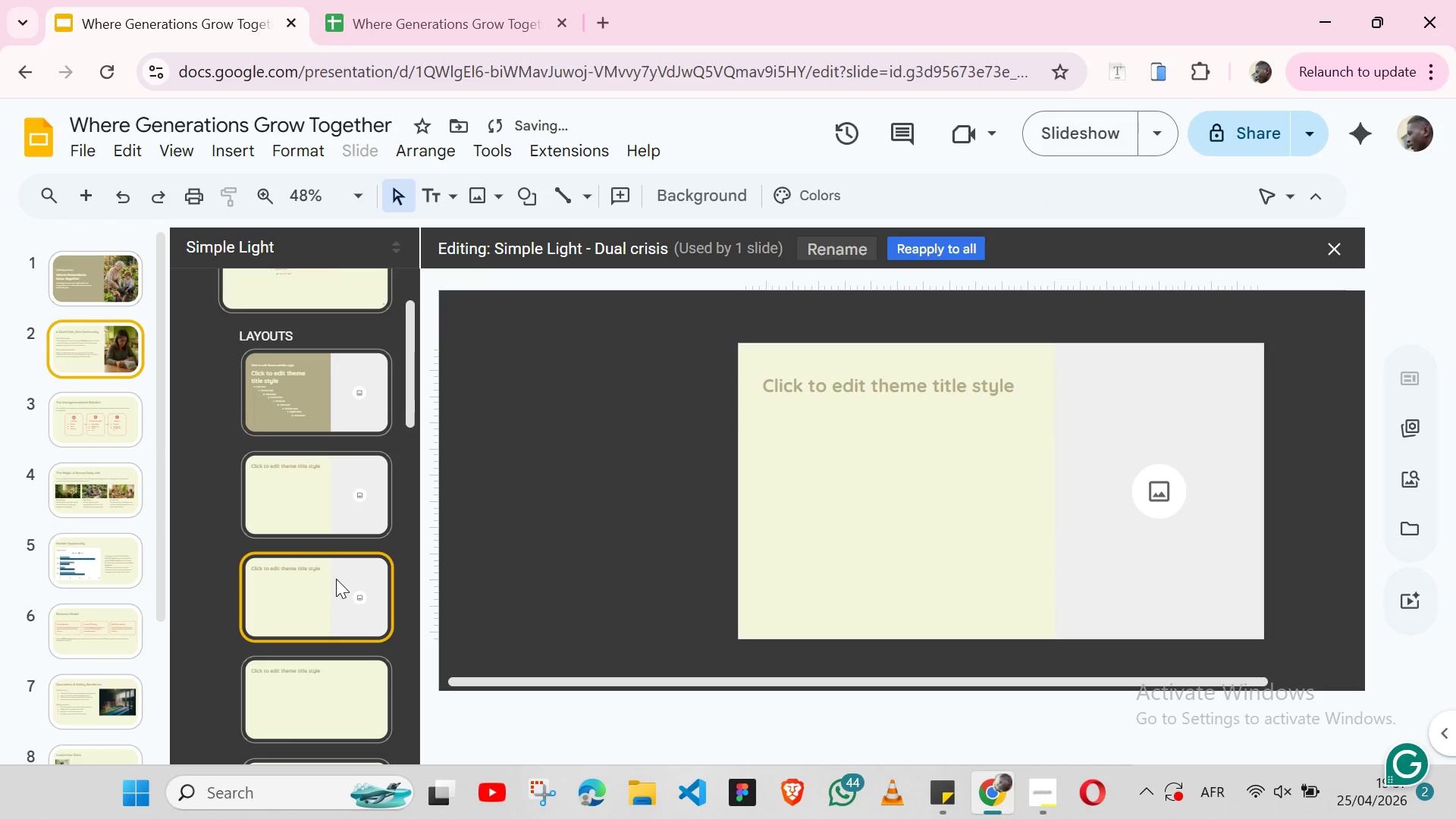 
right_click([336, 579])
 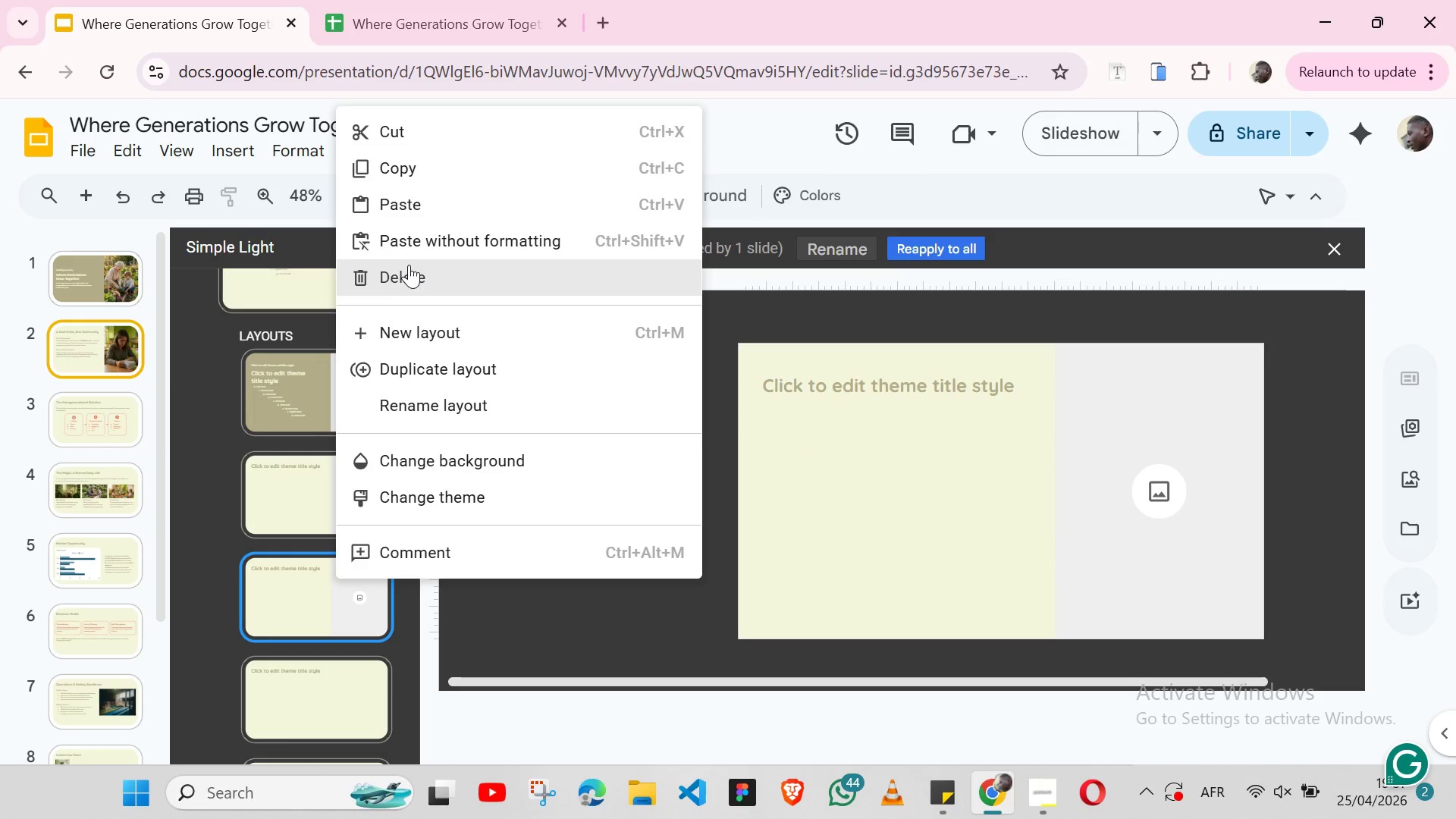 
left_click([409, 265])
 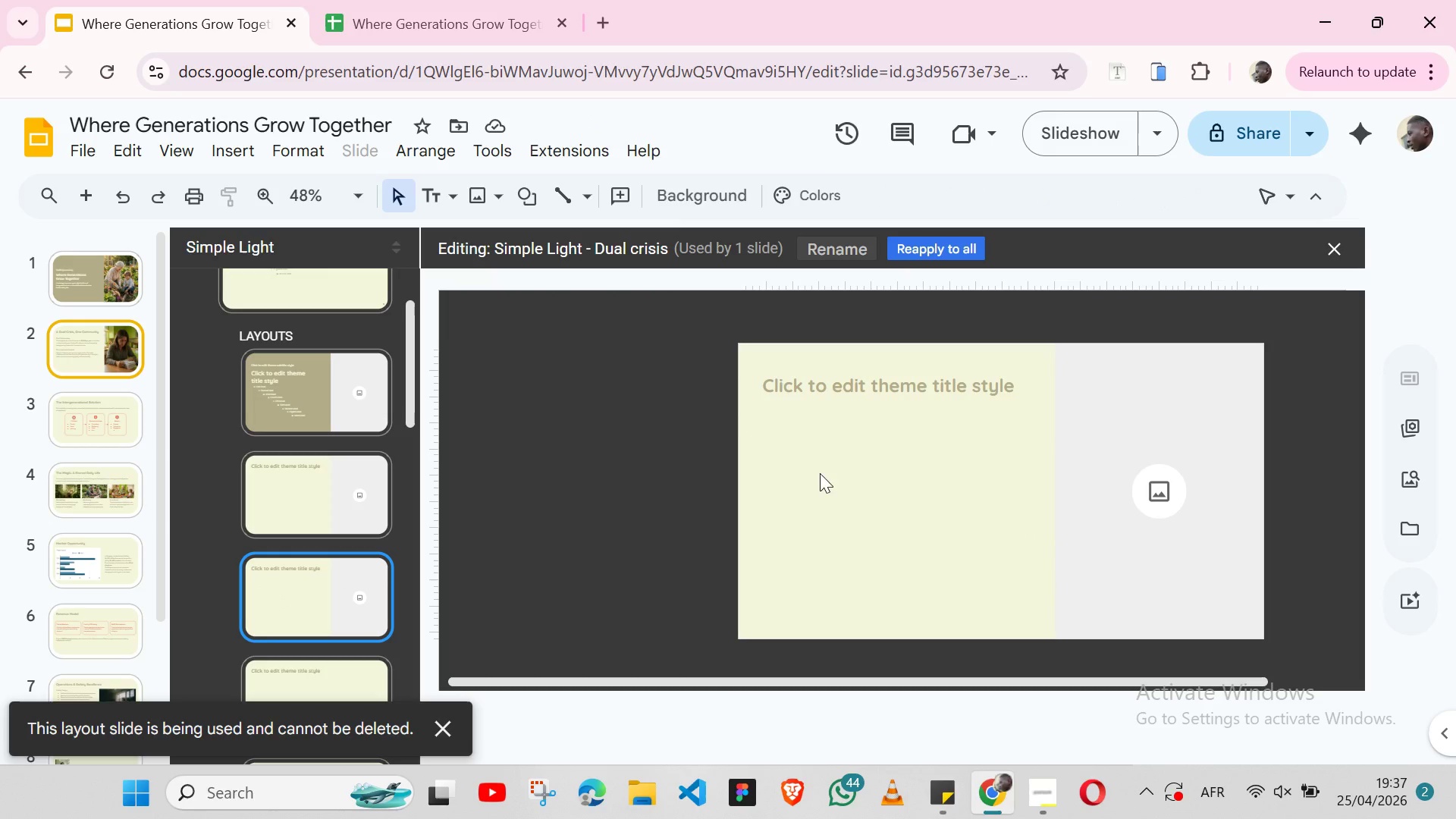 
wait(5.14)
 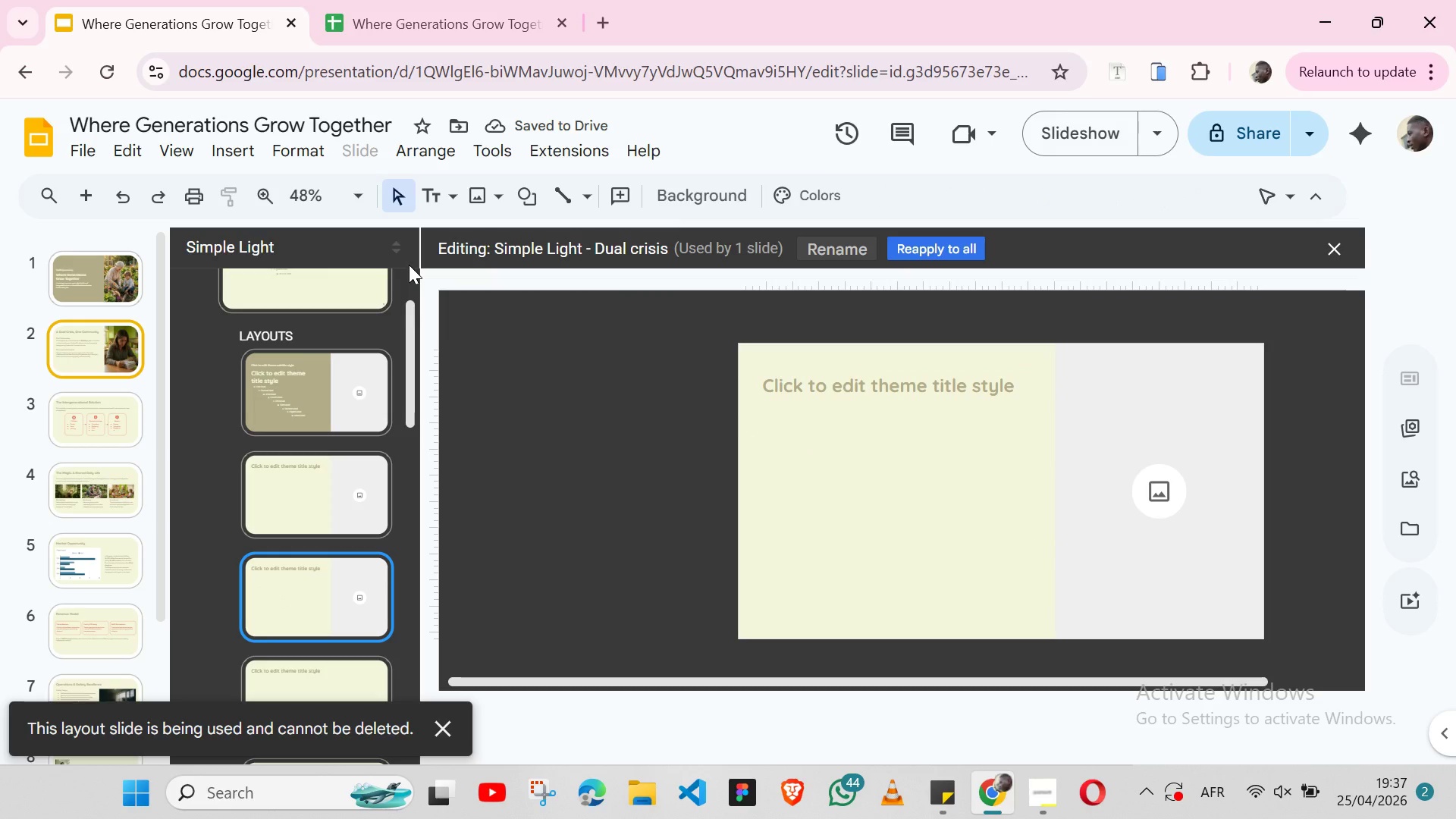 
left_click([817, 490])
 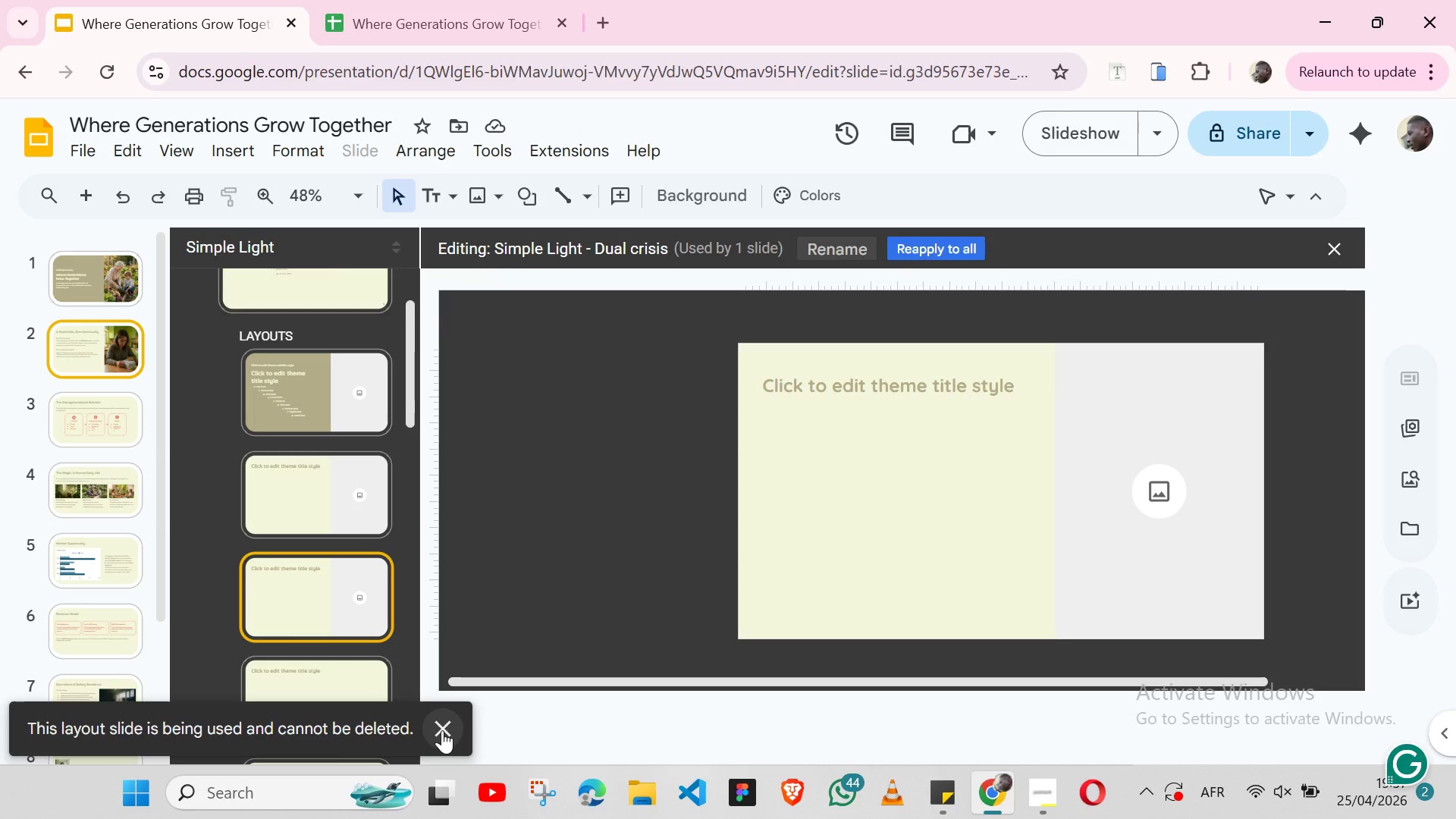 
left_click([442, 730])
 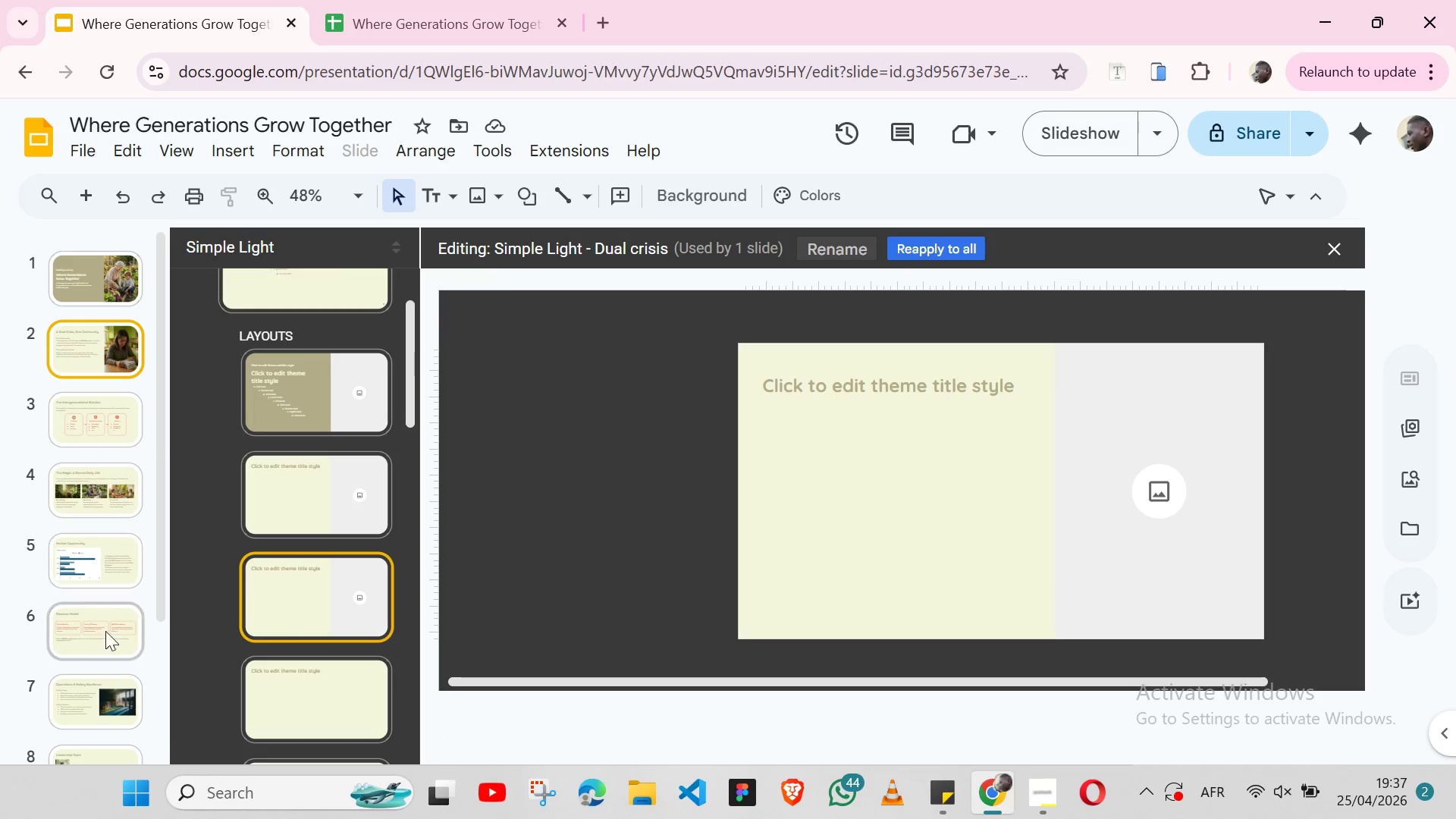 
left_click([101, 698])
 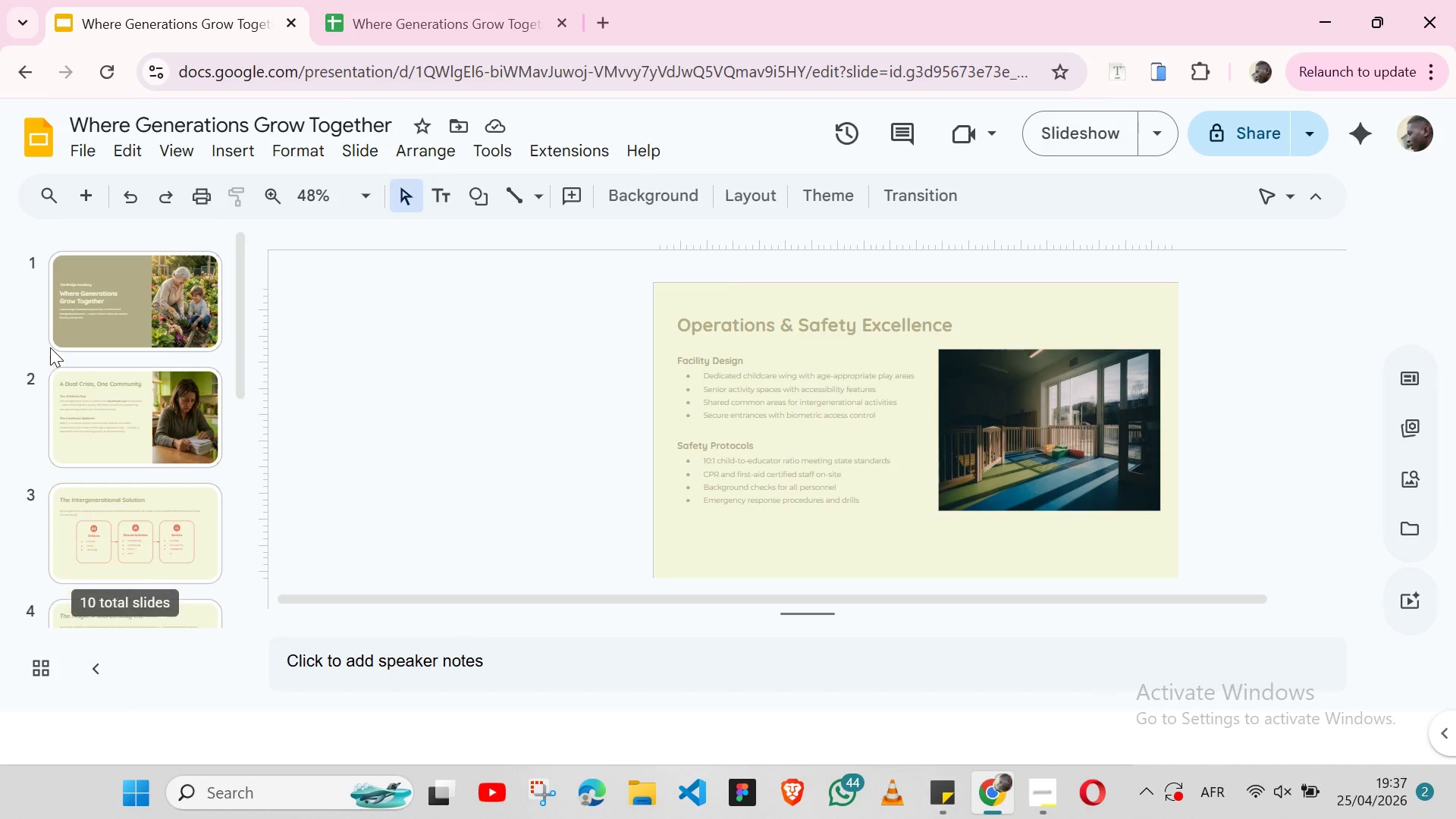 
left_click([140, 381])
 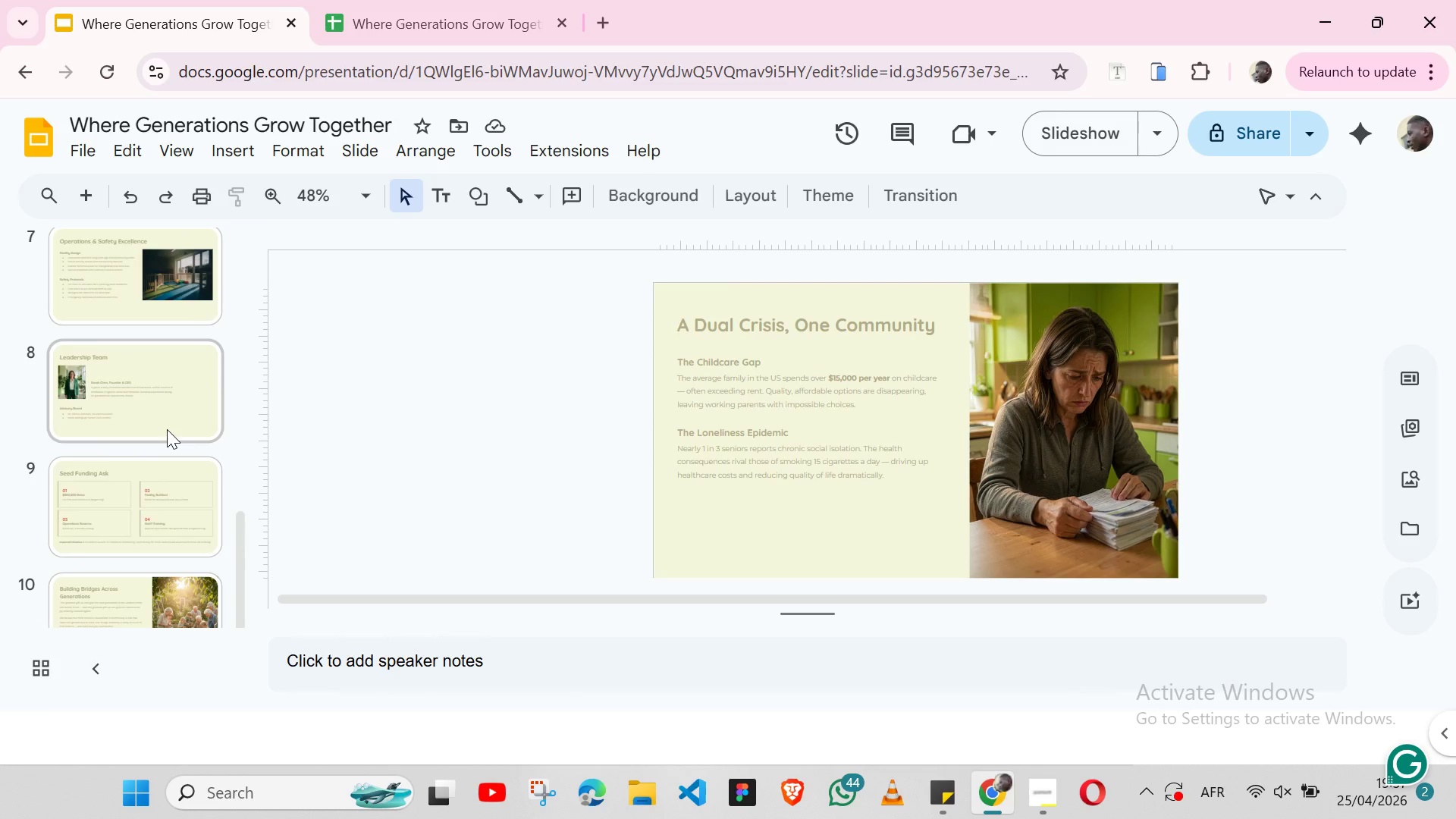 
wait(7.05)
 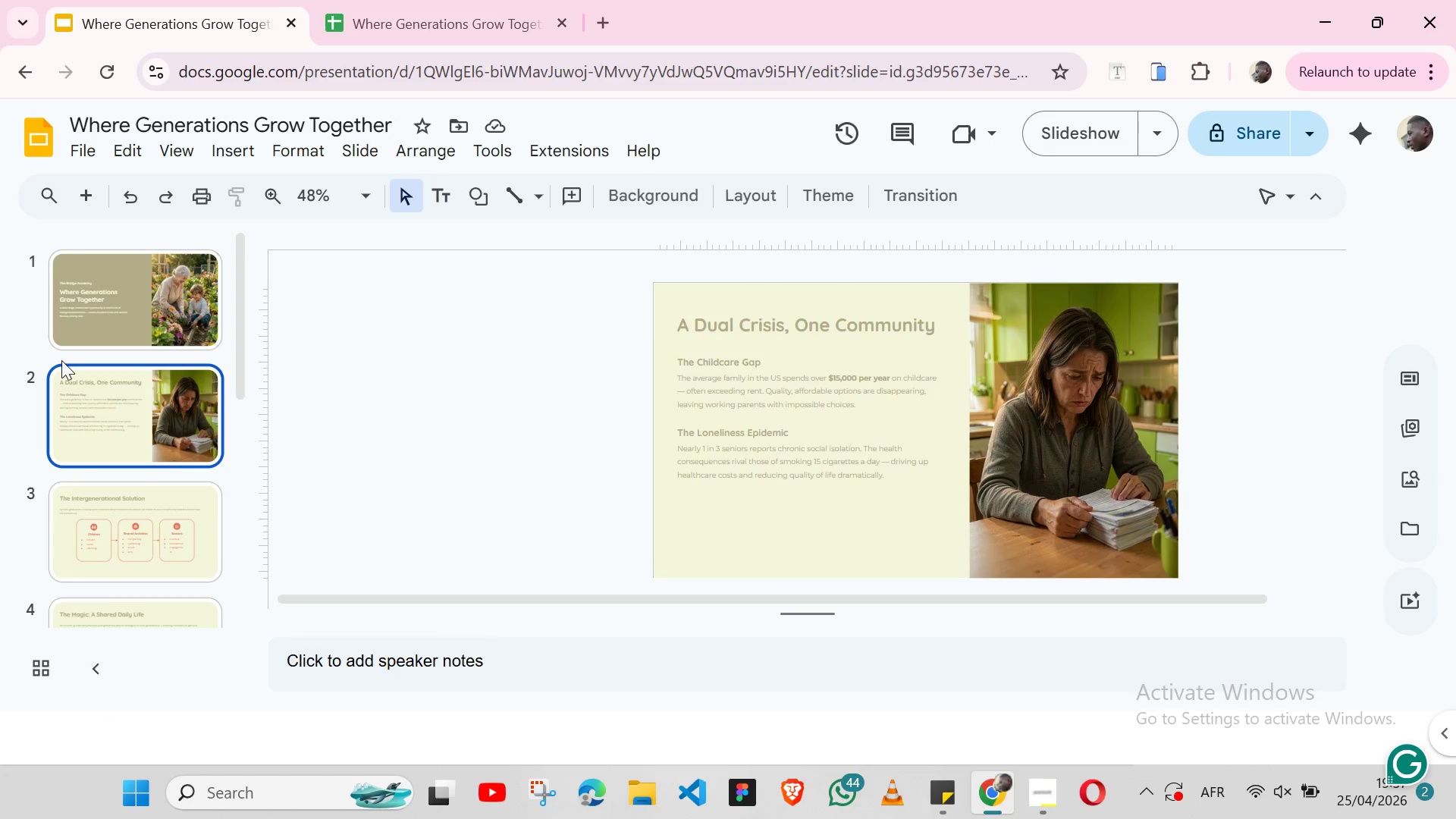 
left_click([131, 568])
 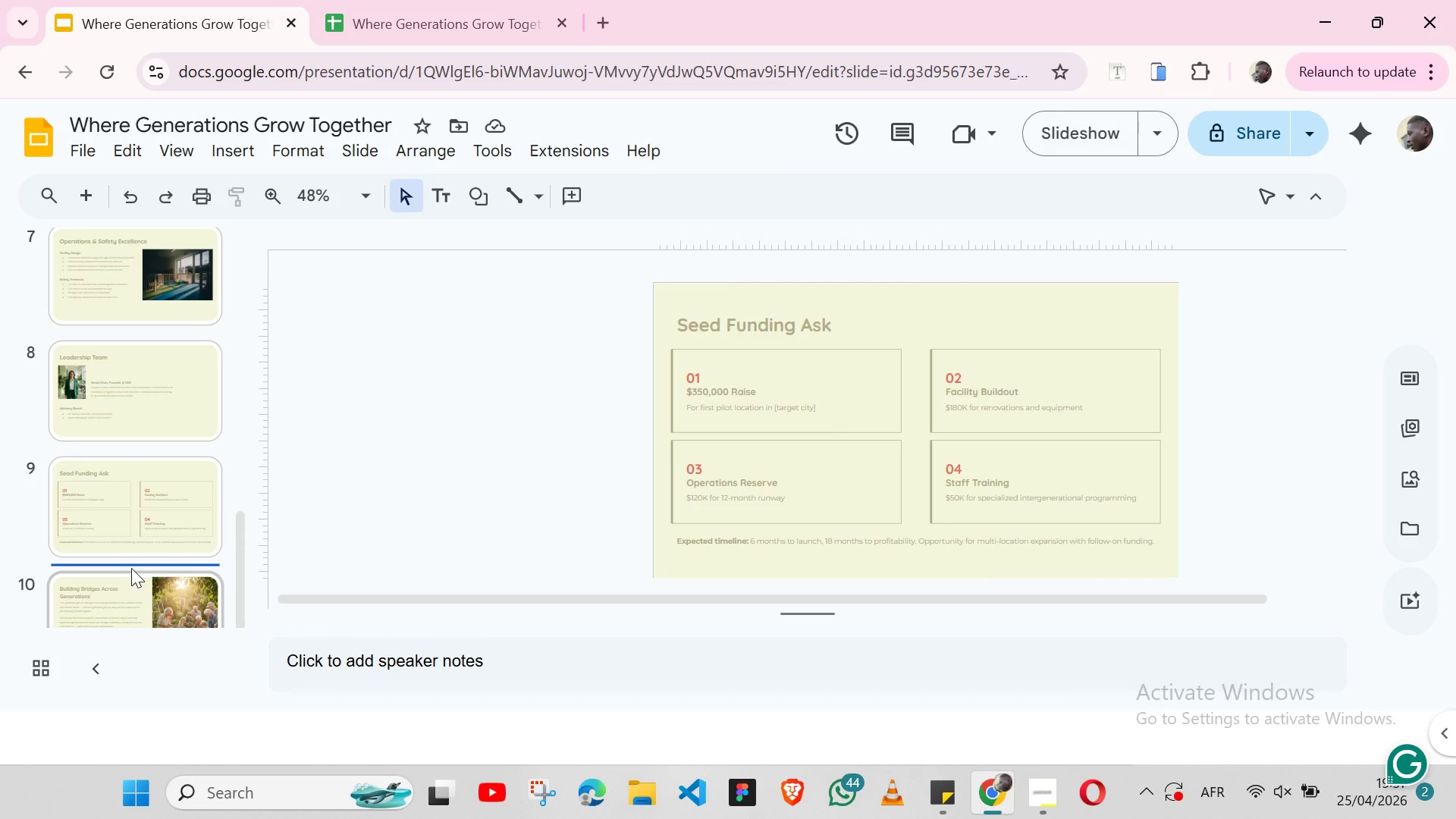 
left_click([123, 585])
 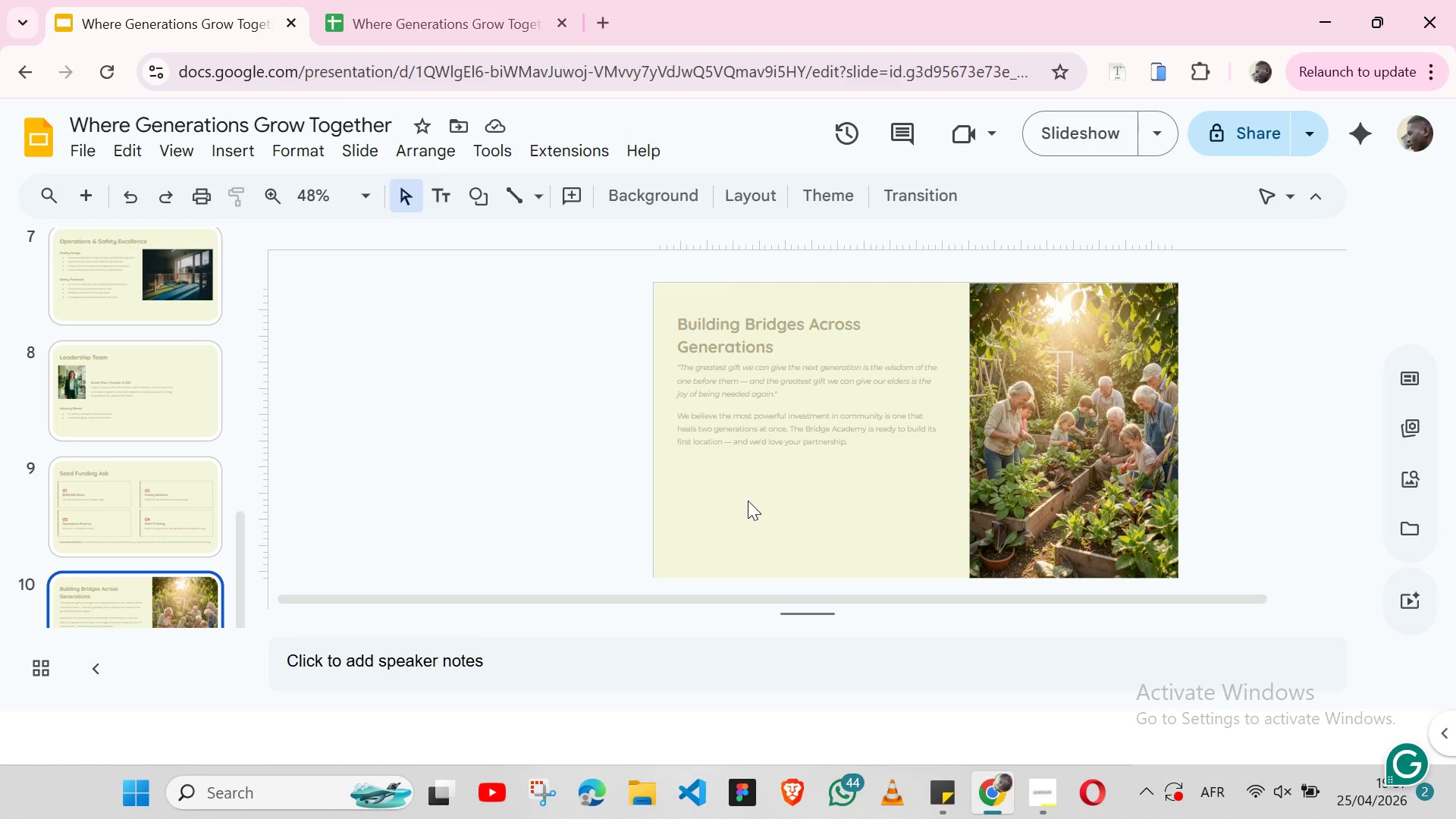 
key(Control+ControlLeft)
 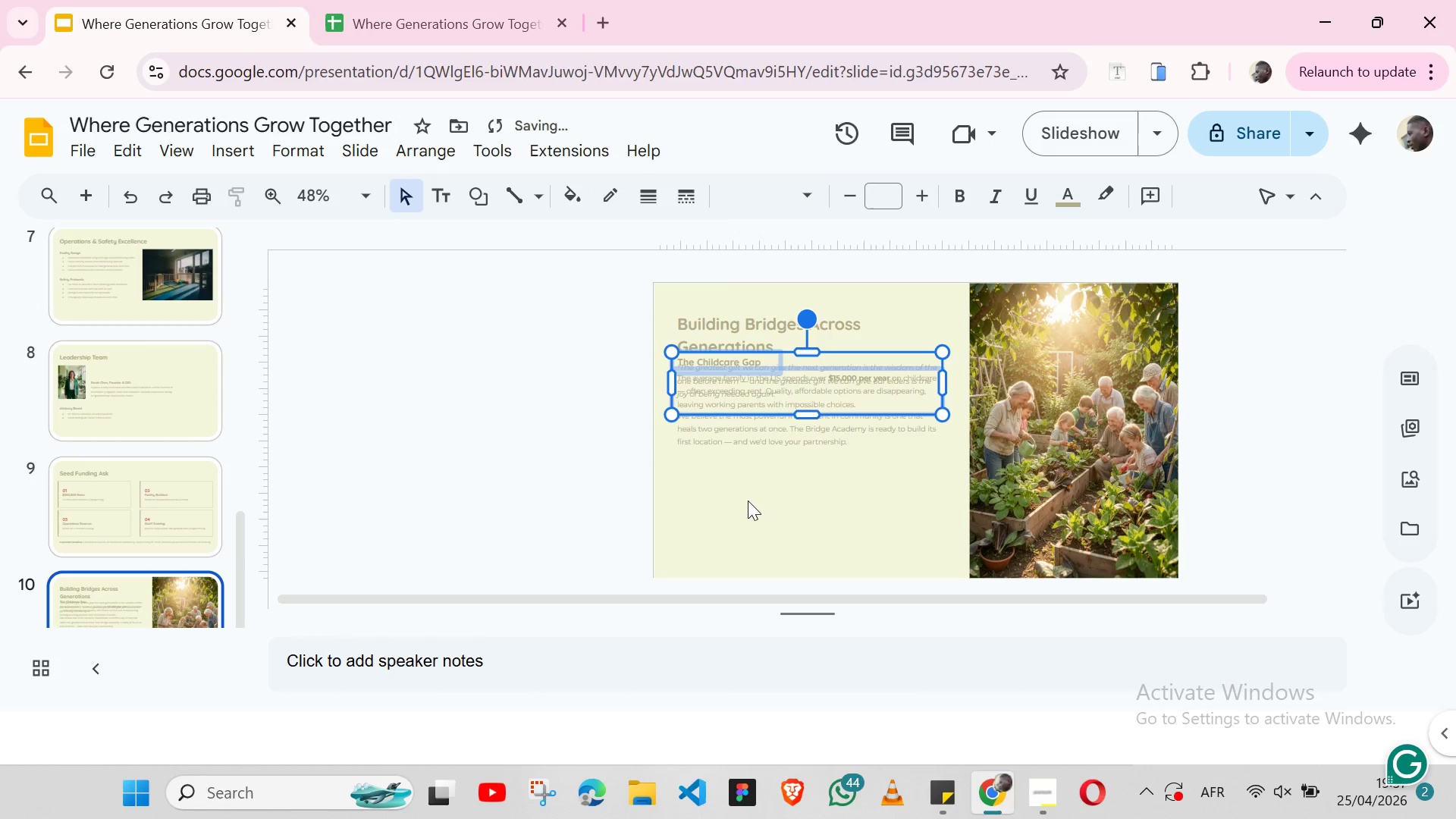 
key(Control+V)
 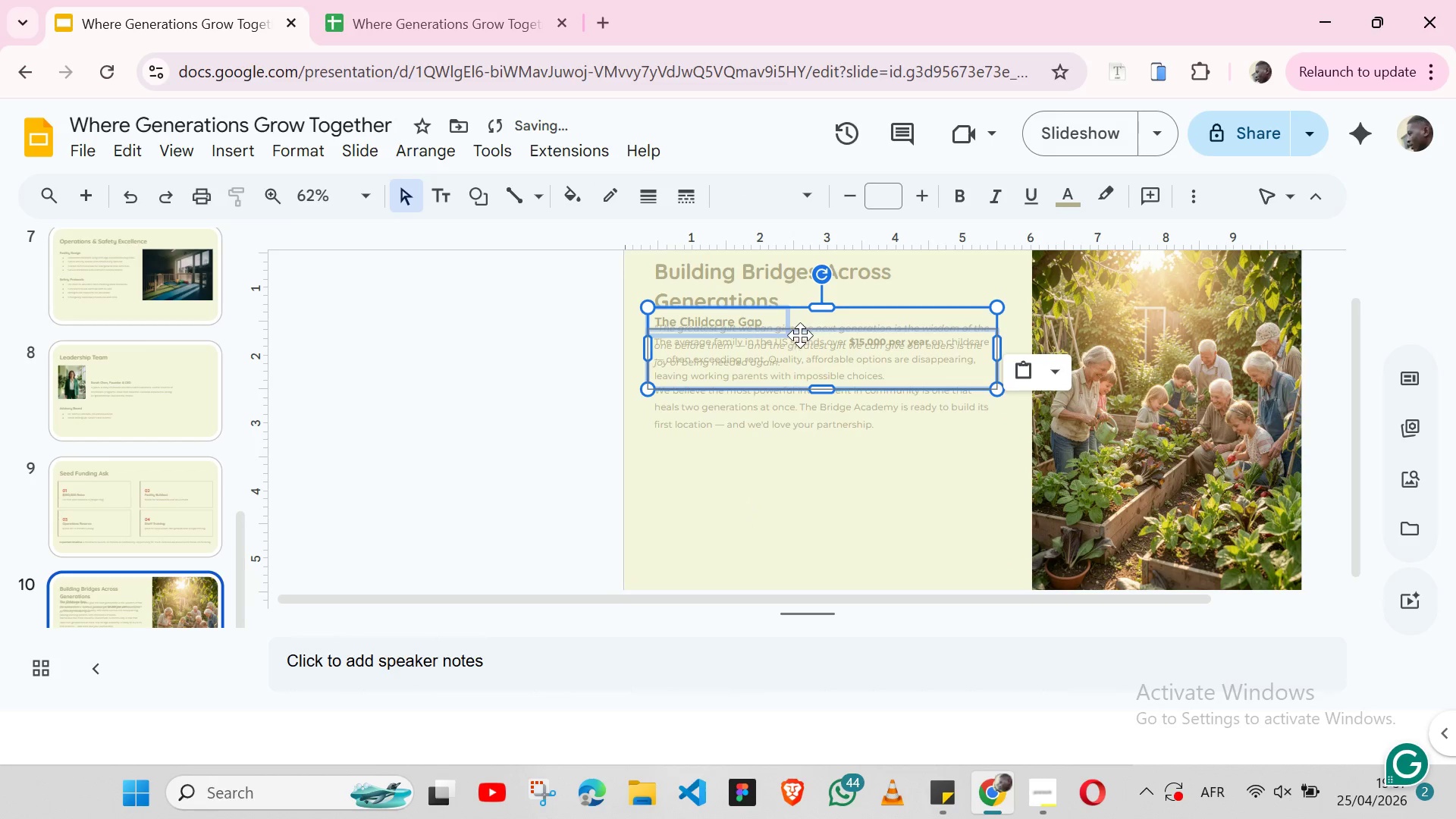 
left_click_drag(start_coordinate=[801, 335], to_coordinate=[802, 471])
 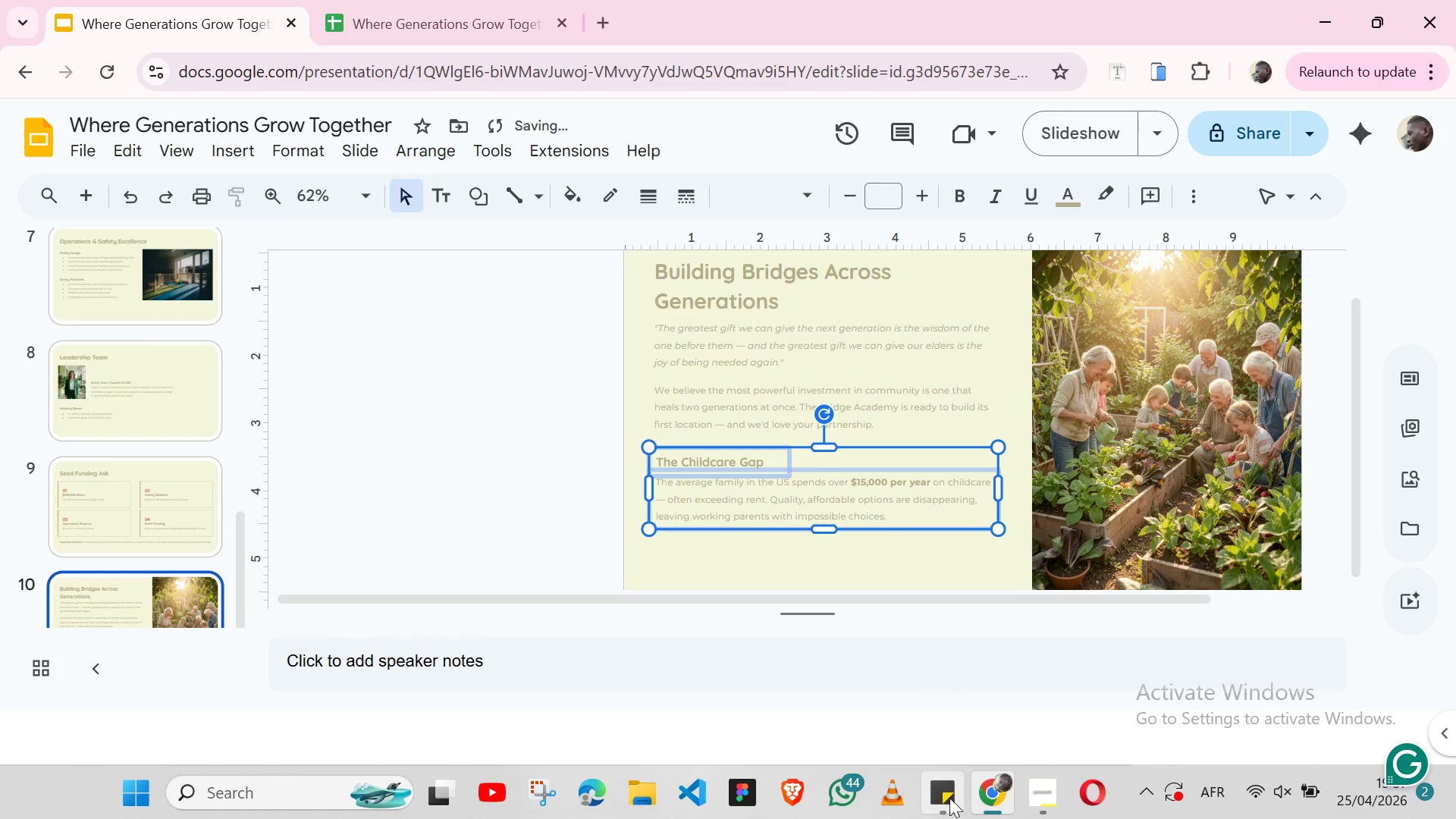 
left_click([949, 798])
 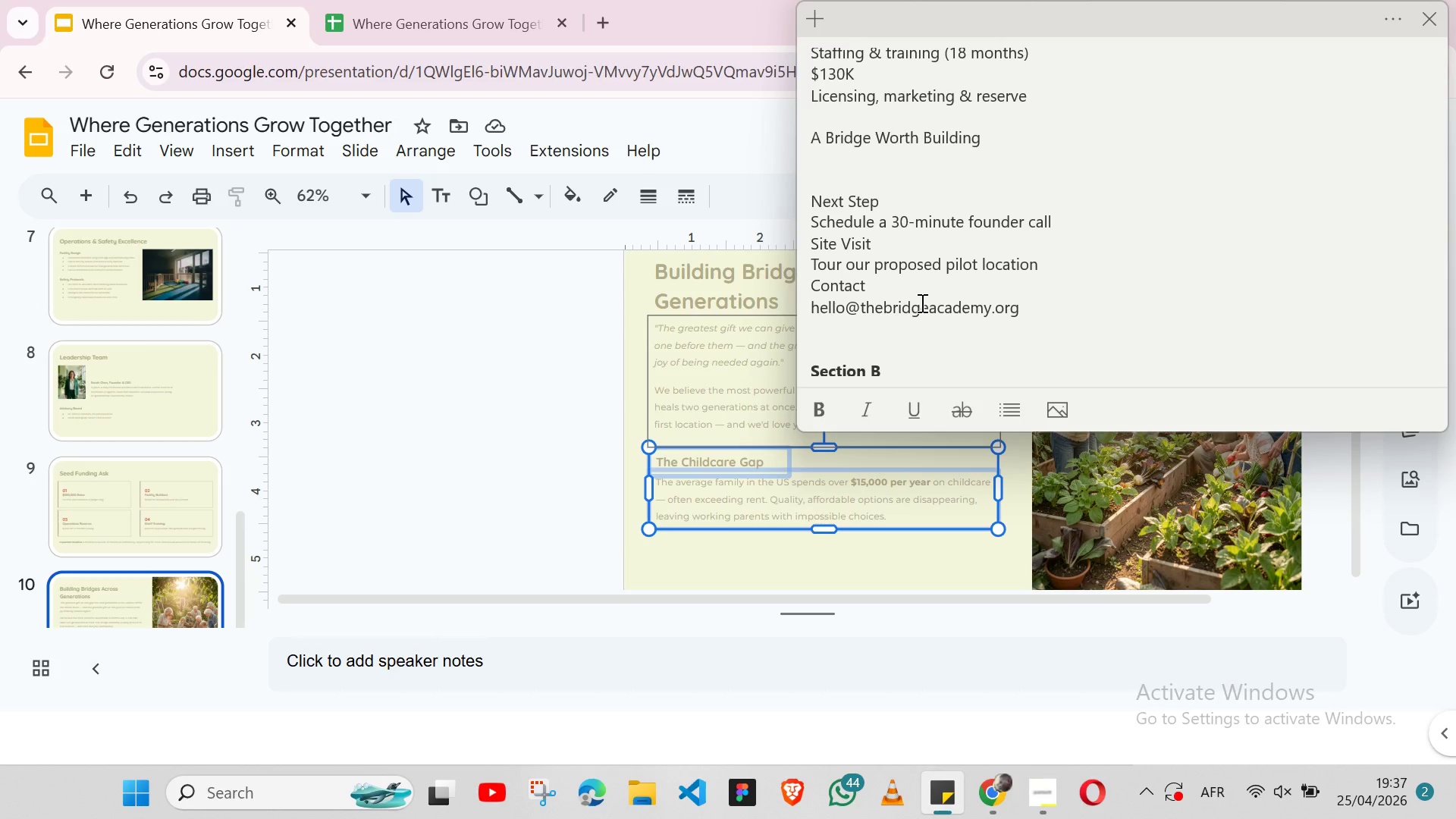 
wait(10.72)
 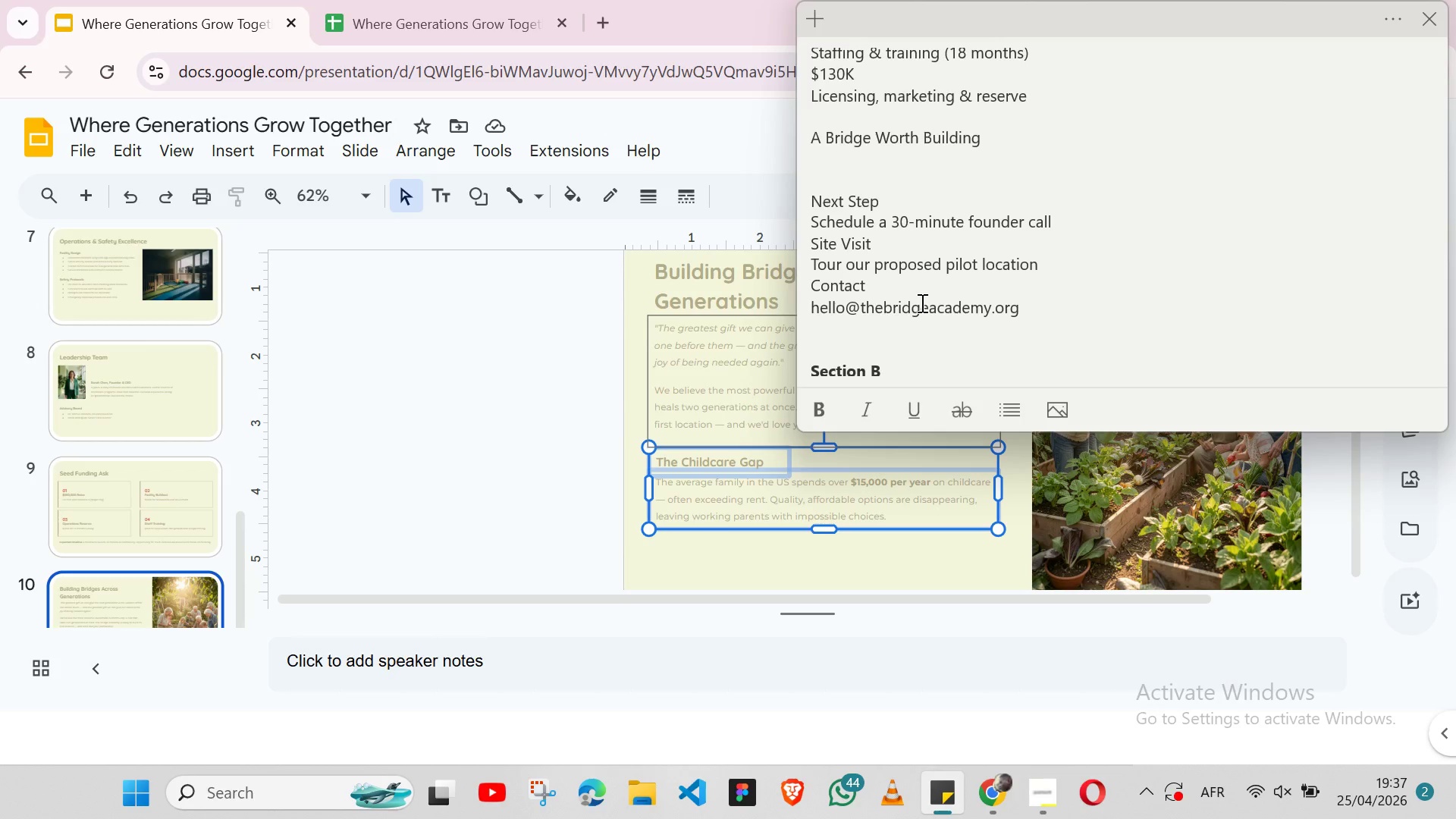 
double_click([852, 322])
 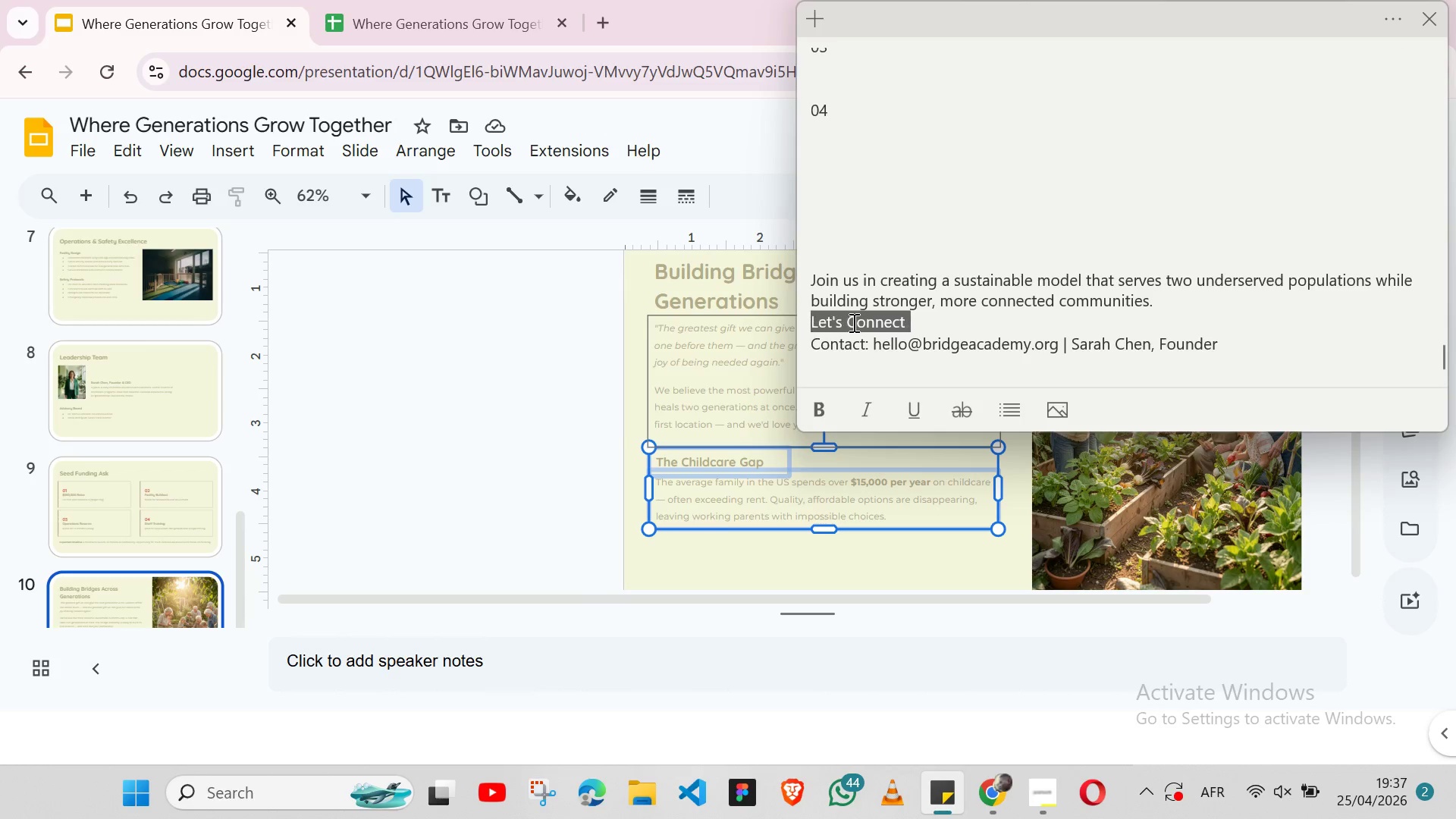 
triple_click([852, 322])
 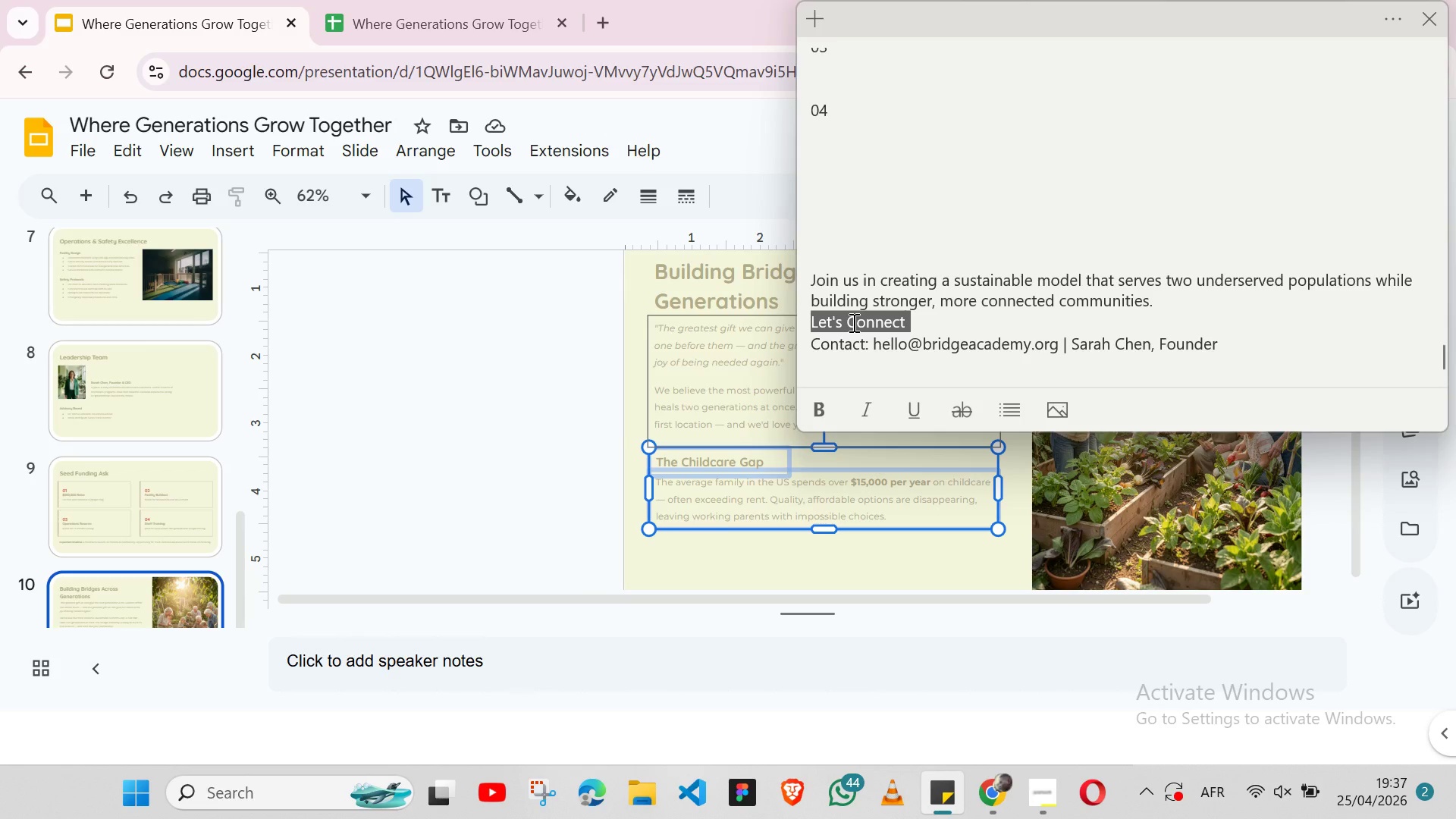 
key(Shift+ArrowLeft)
 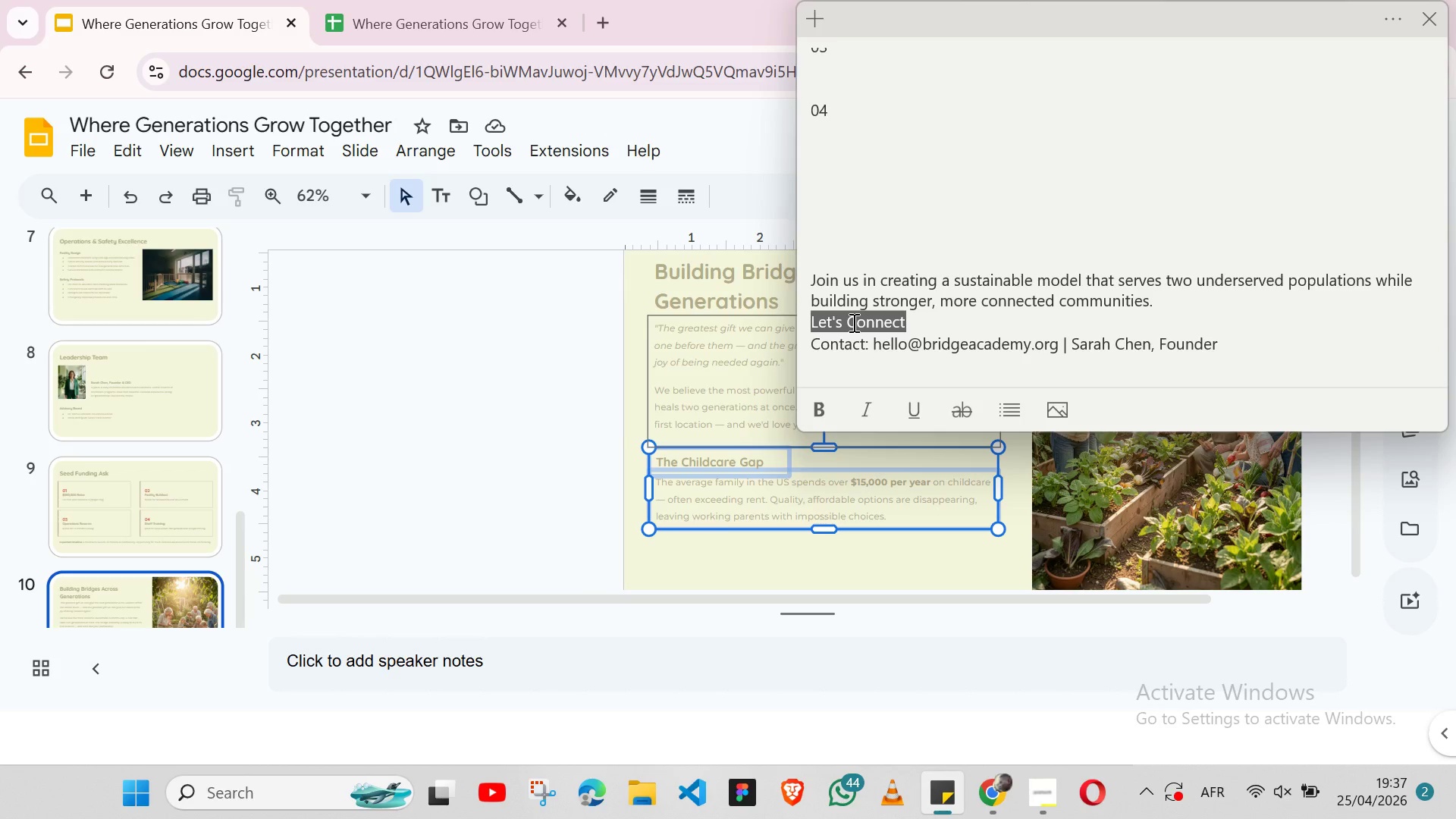 
key(Control+X)
 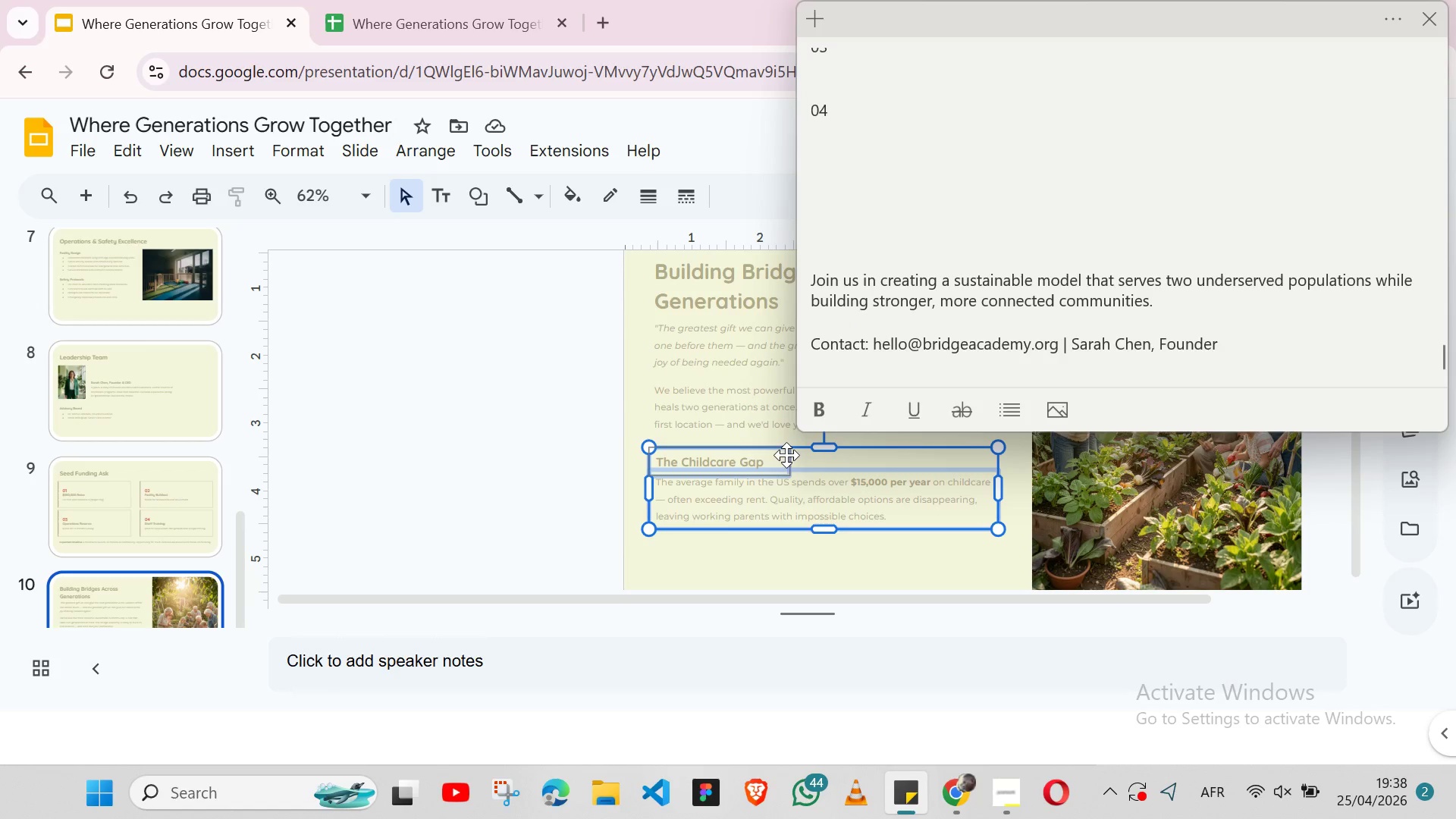 
left_click([789, 457])
 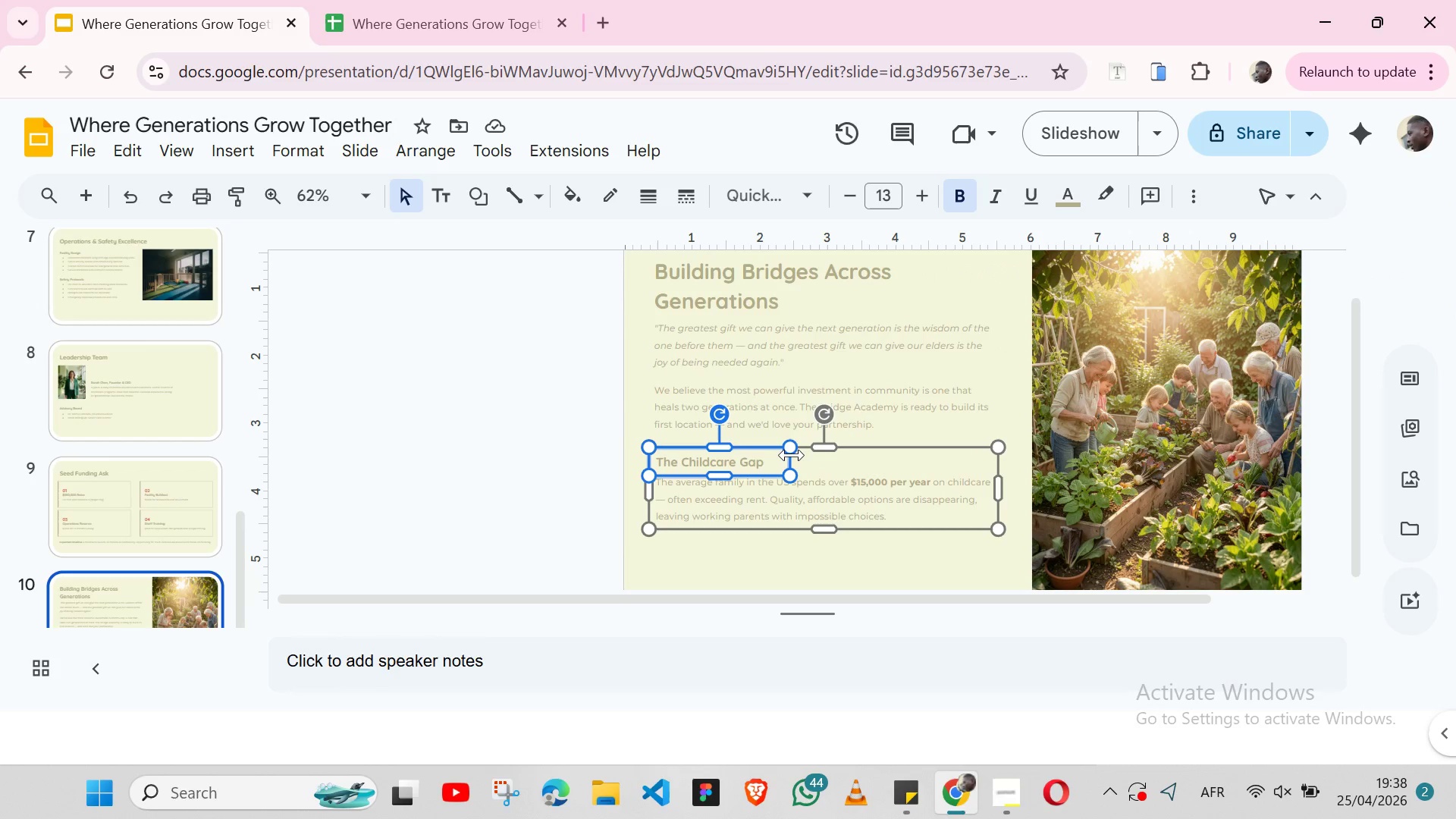 
left_click_drag(start_coordinate=[792, 455], to_coordinate=[999, 448])
 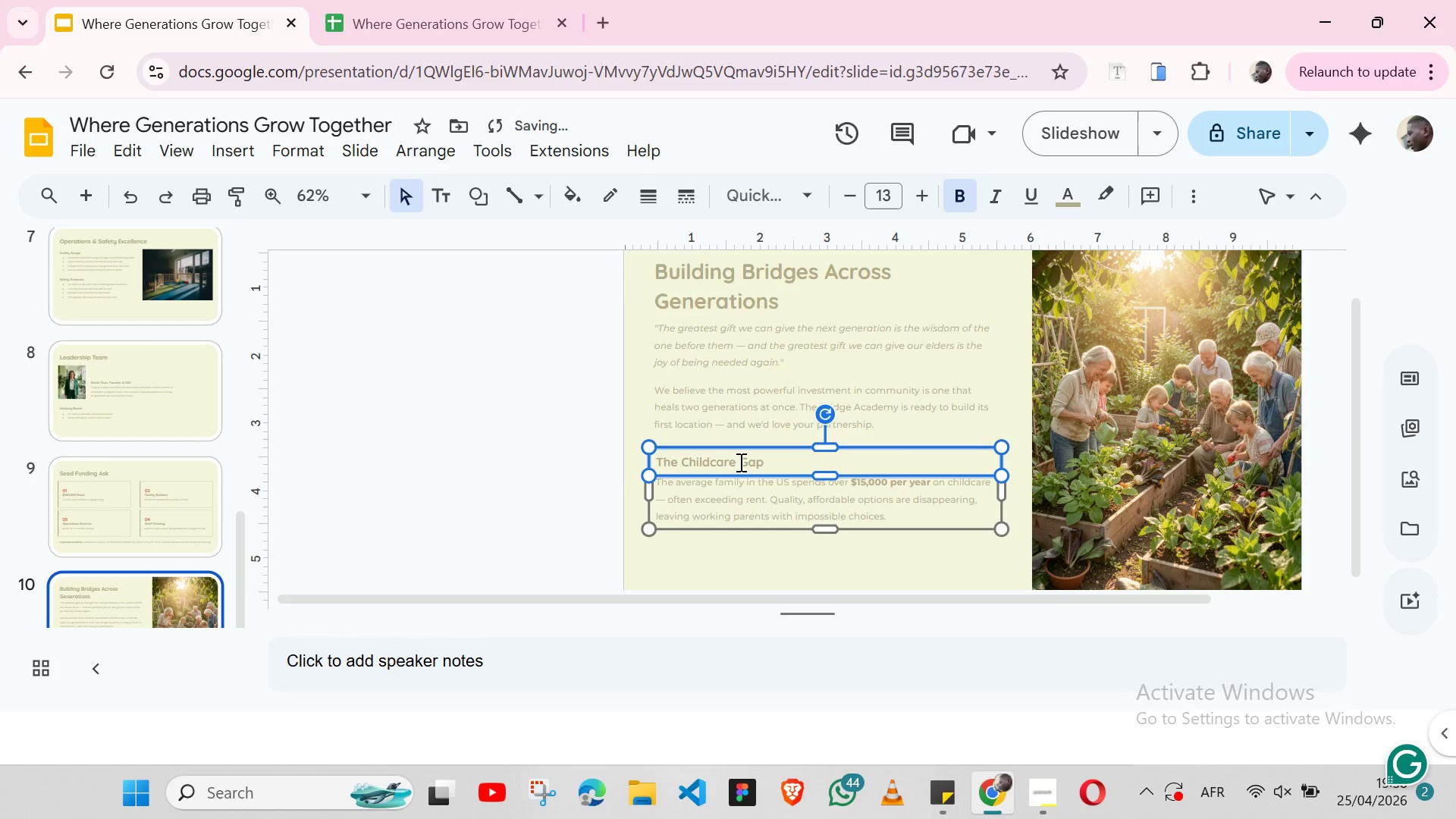 
double_click([739, 462])
 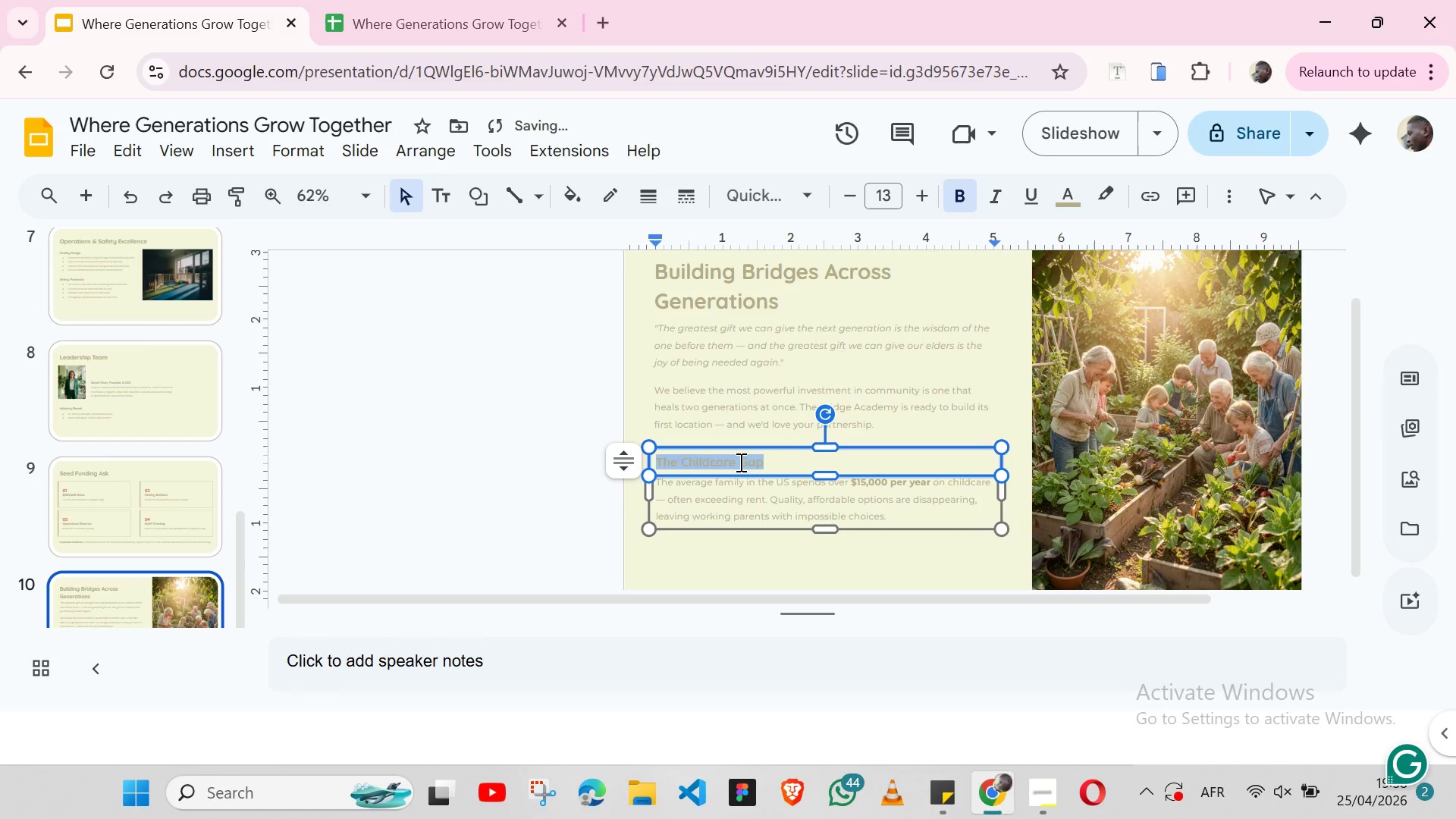 
triple_click([739, 462])
 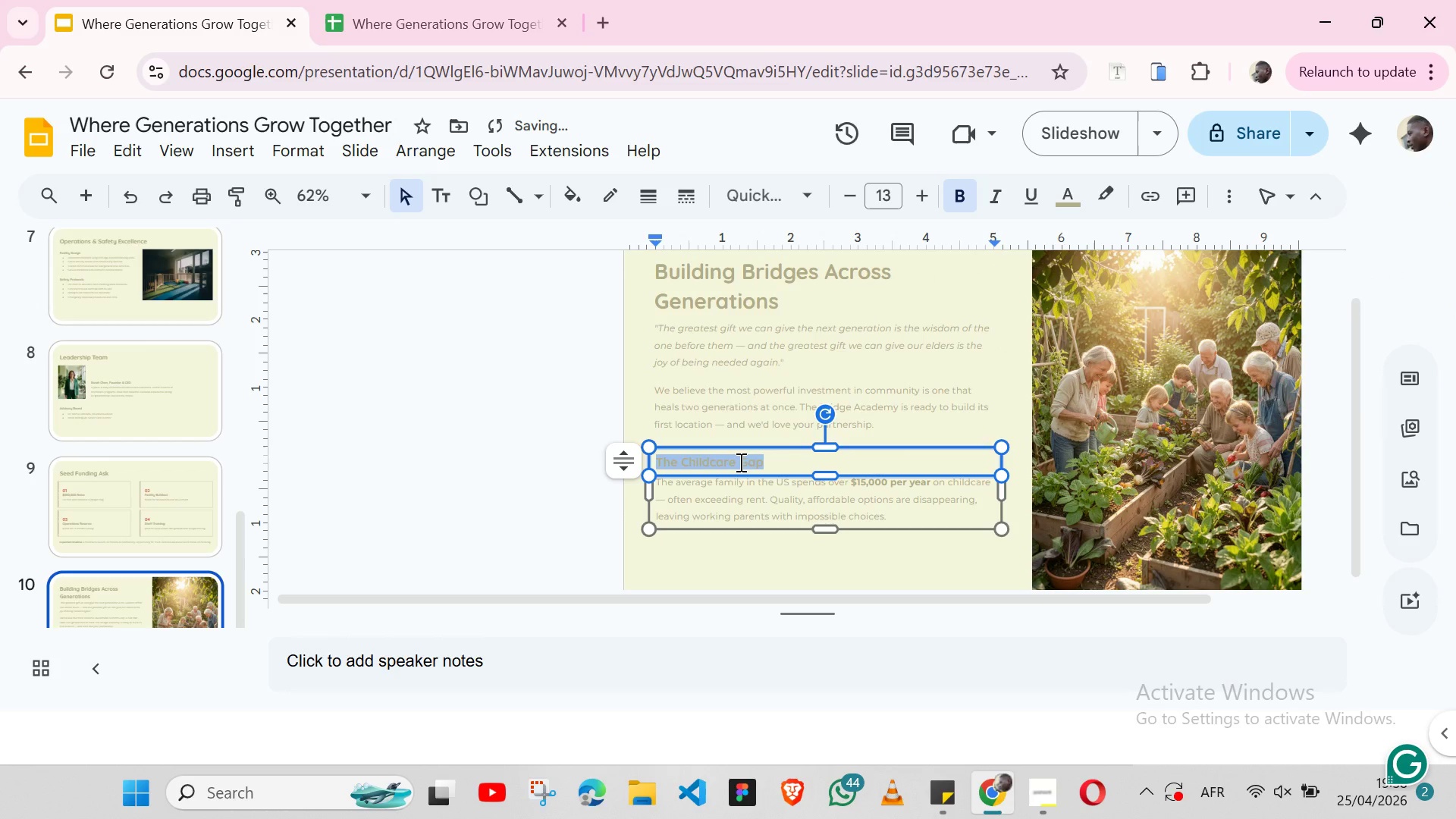 
key(Control+V)
 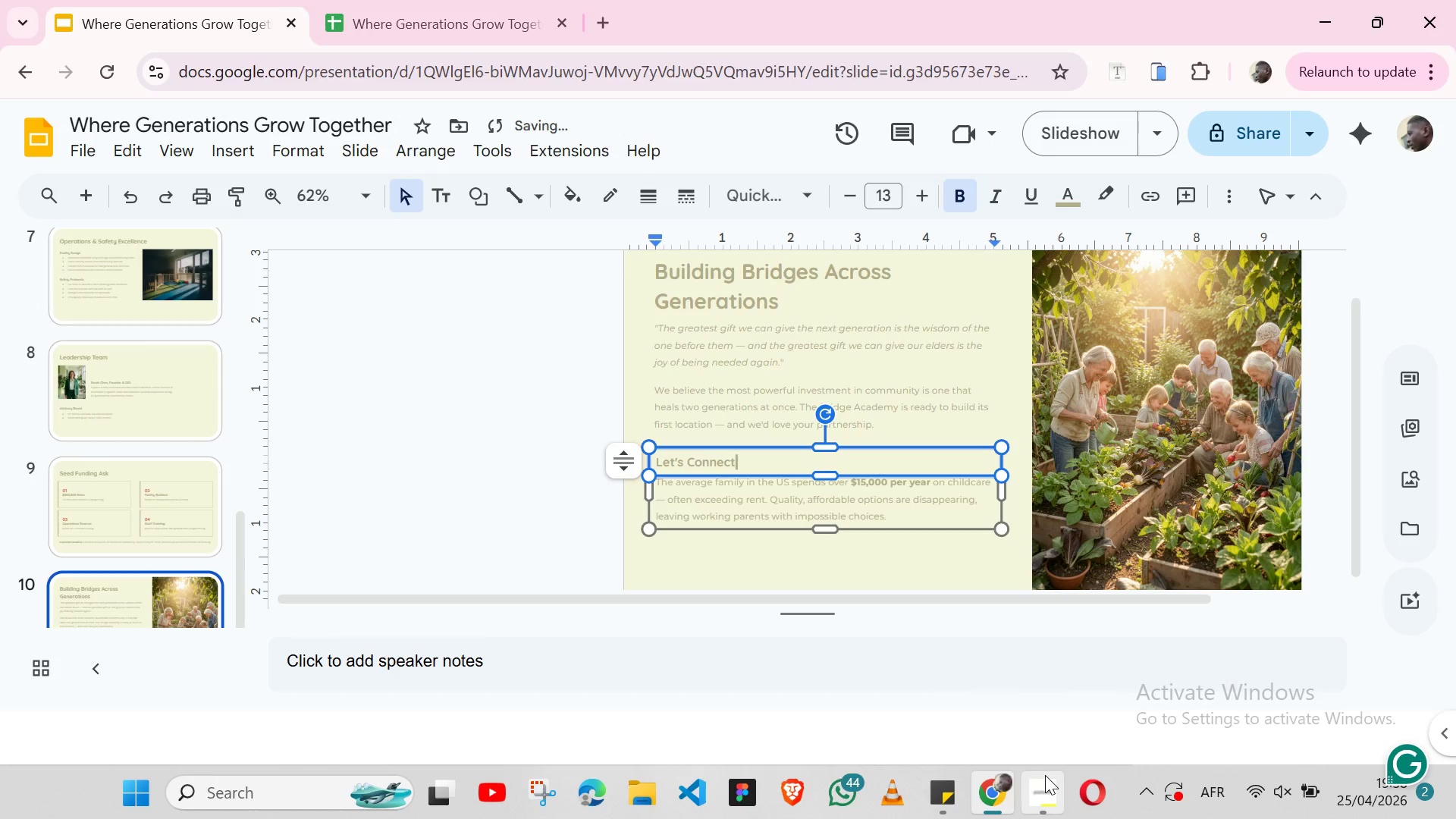 
left_click([1045, 775])